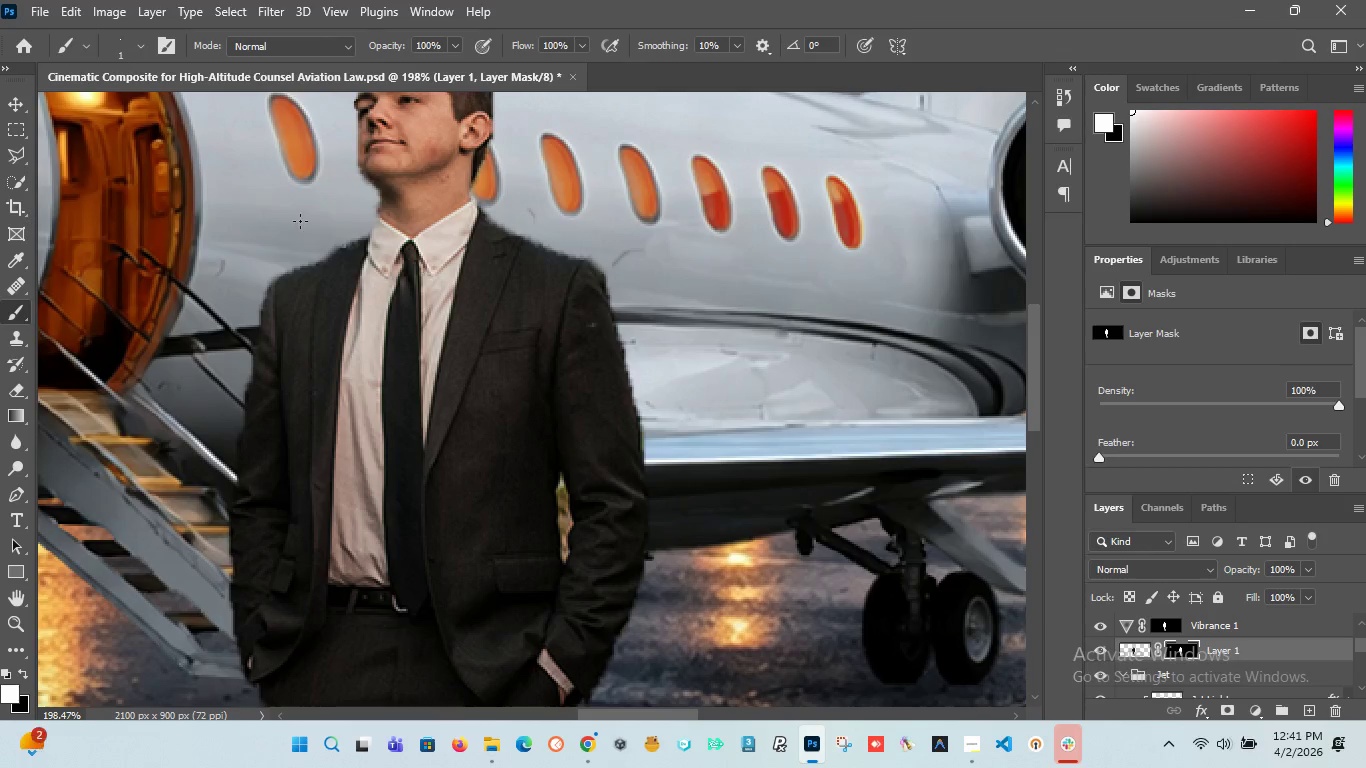 
hold_key(key=AltLeft, duration=1.33)
scroll: coordinate [348, 249], scroll_direction: up, amount: 19.0
 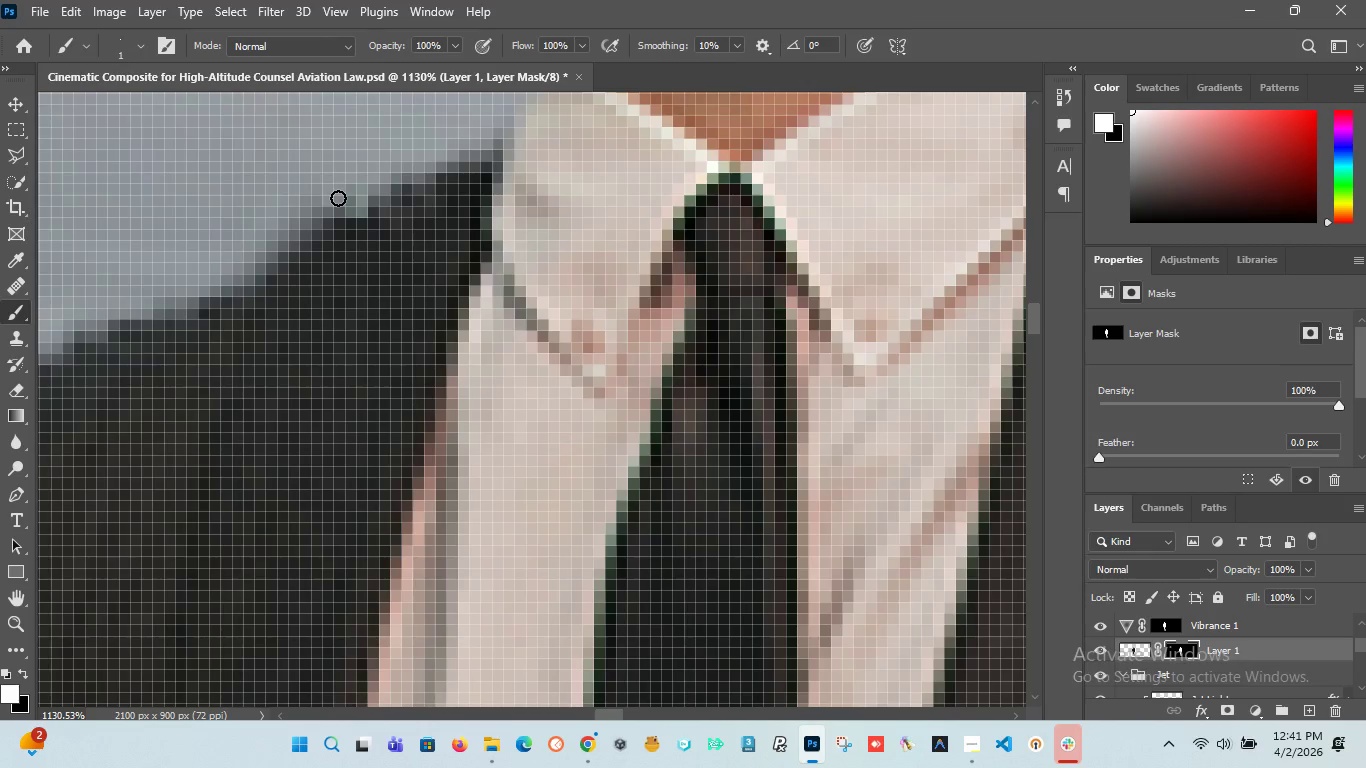 
left_click_drag(start_coordinate=[364, 205], to_coordinate=[341, 239])
 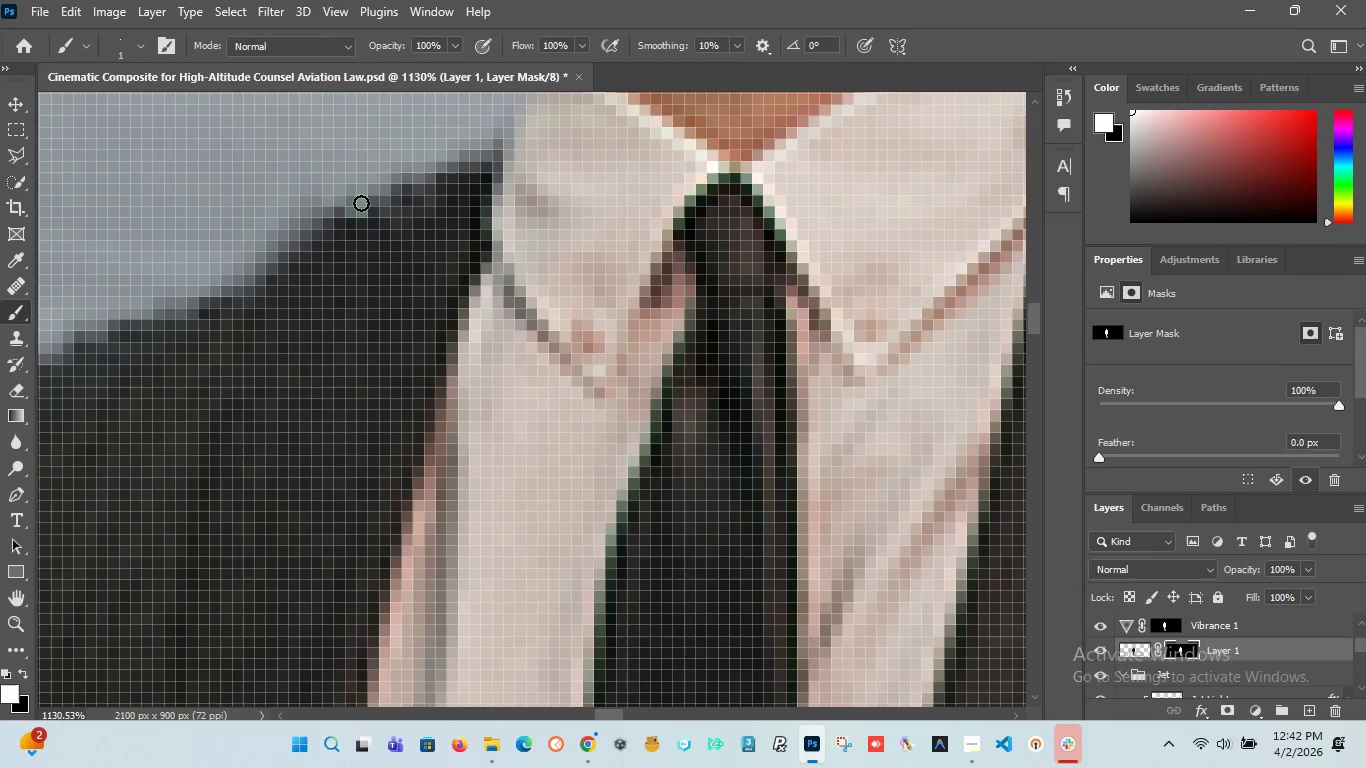 
left_click_drag(start_coordinate=[361, 203], to_coordinate=[350, 221])
 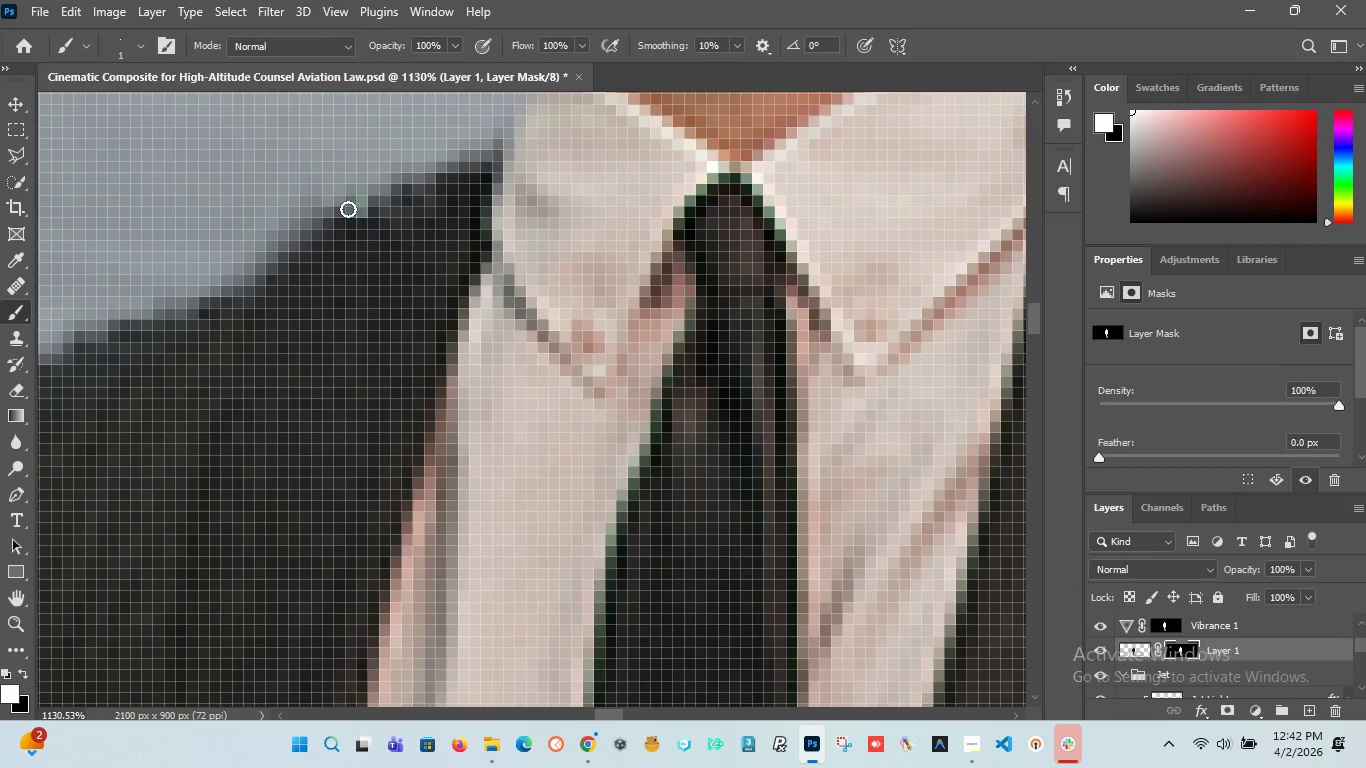 
left_click_drag(start_coordinate=[347, 208], to_coordinate=[322, 202])
 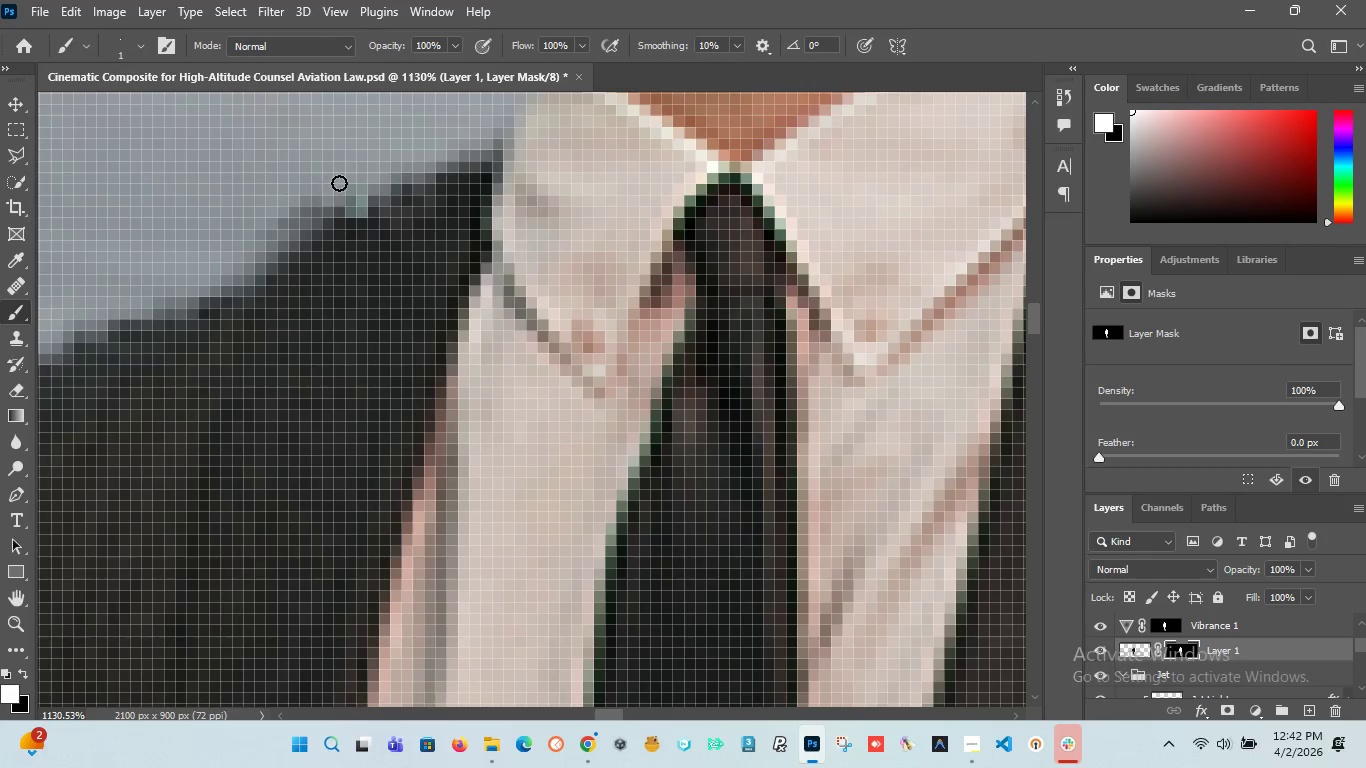 
left_click_drag(start_coordinate=[339, 183], to_coordinate=[299, 240])
 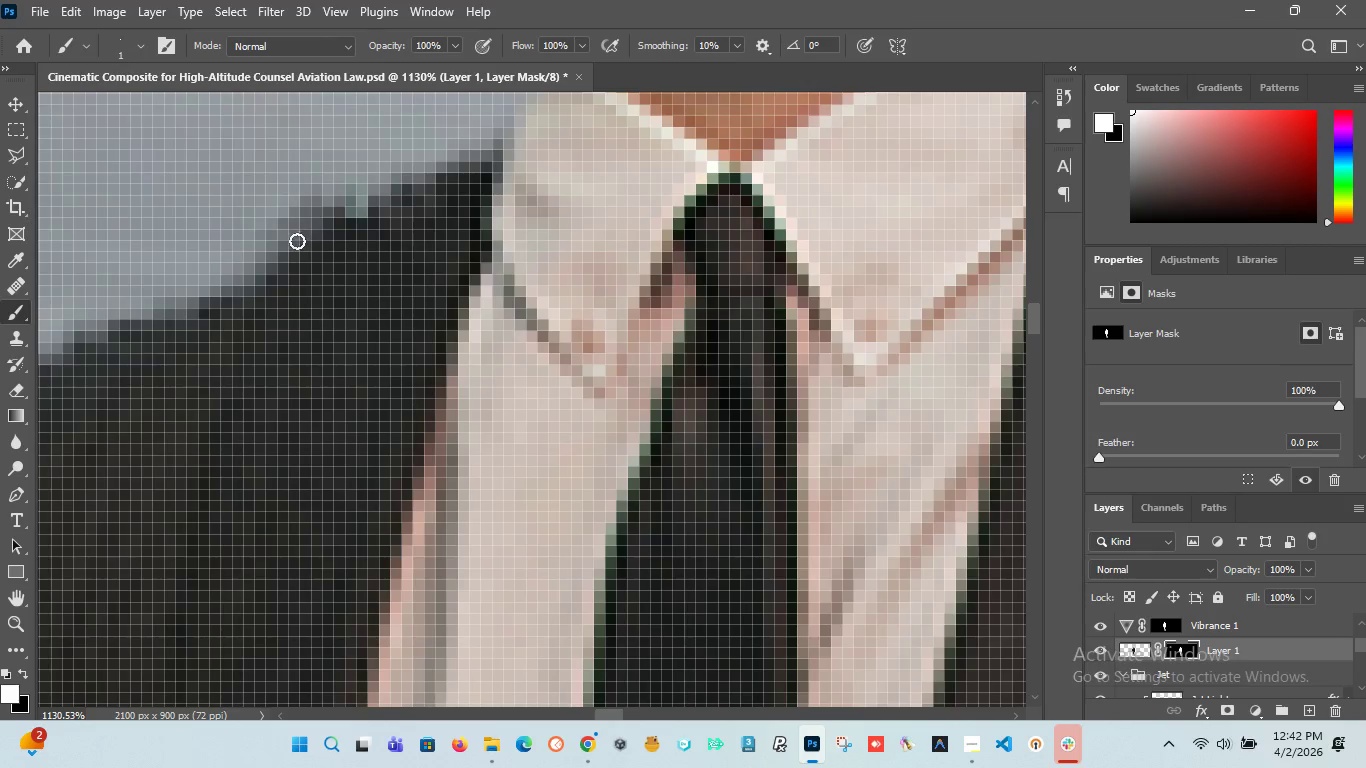 
key(Control+Z)
 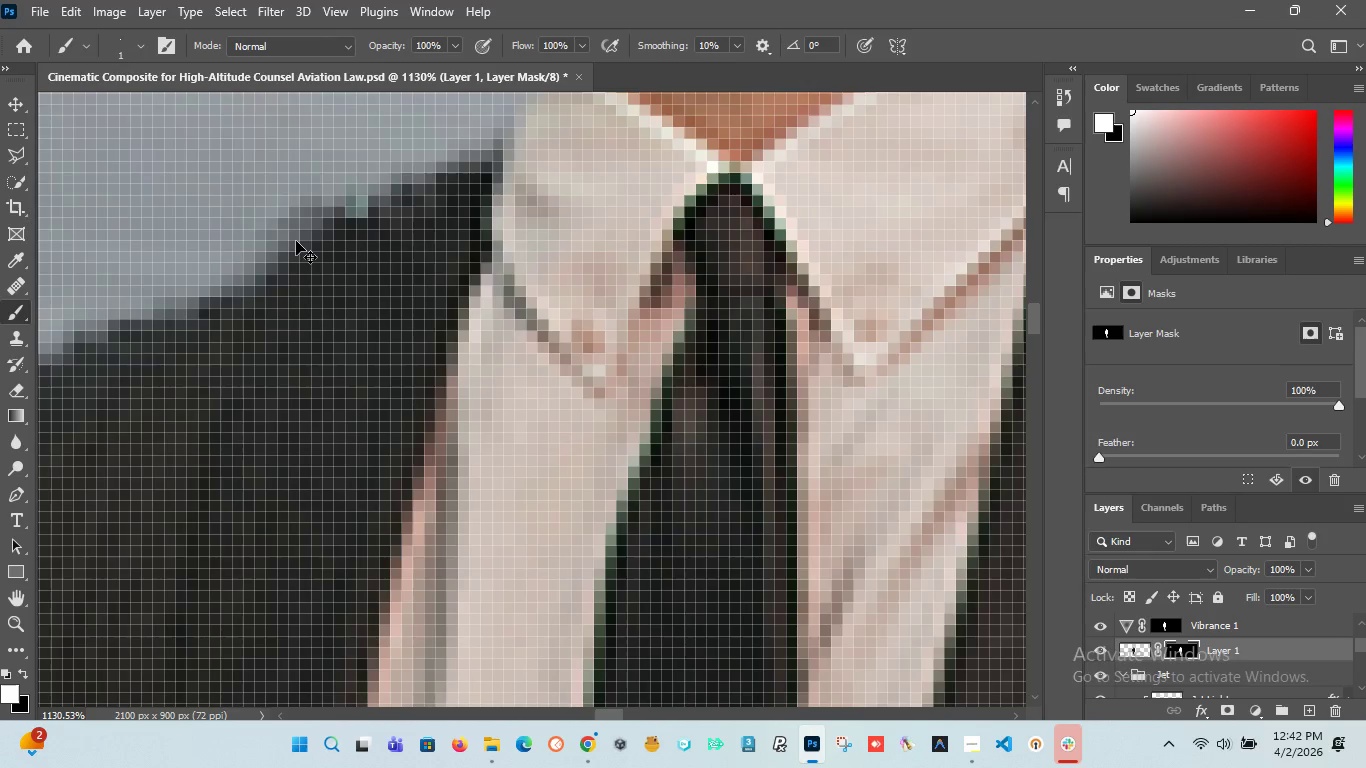 
key(Control+Z)
 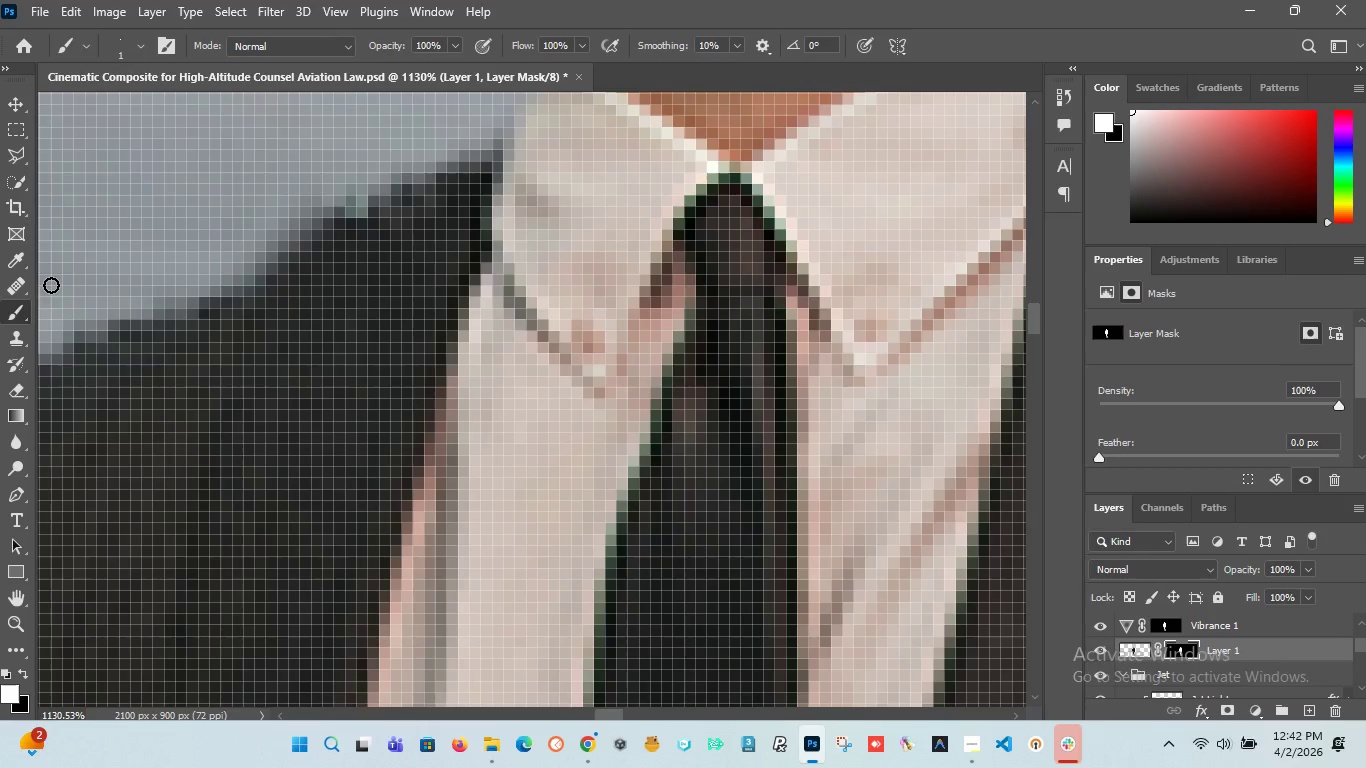 
wait(5.11)
 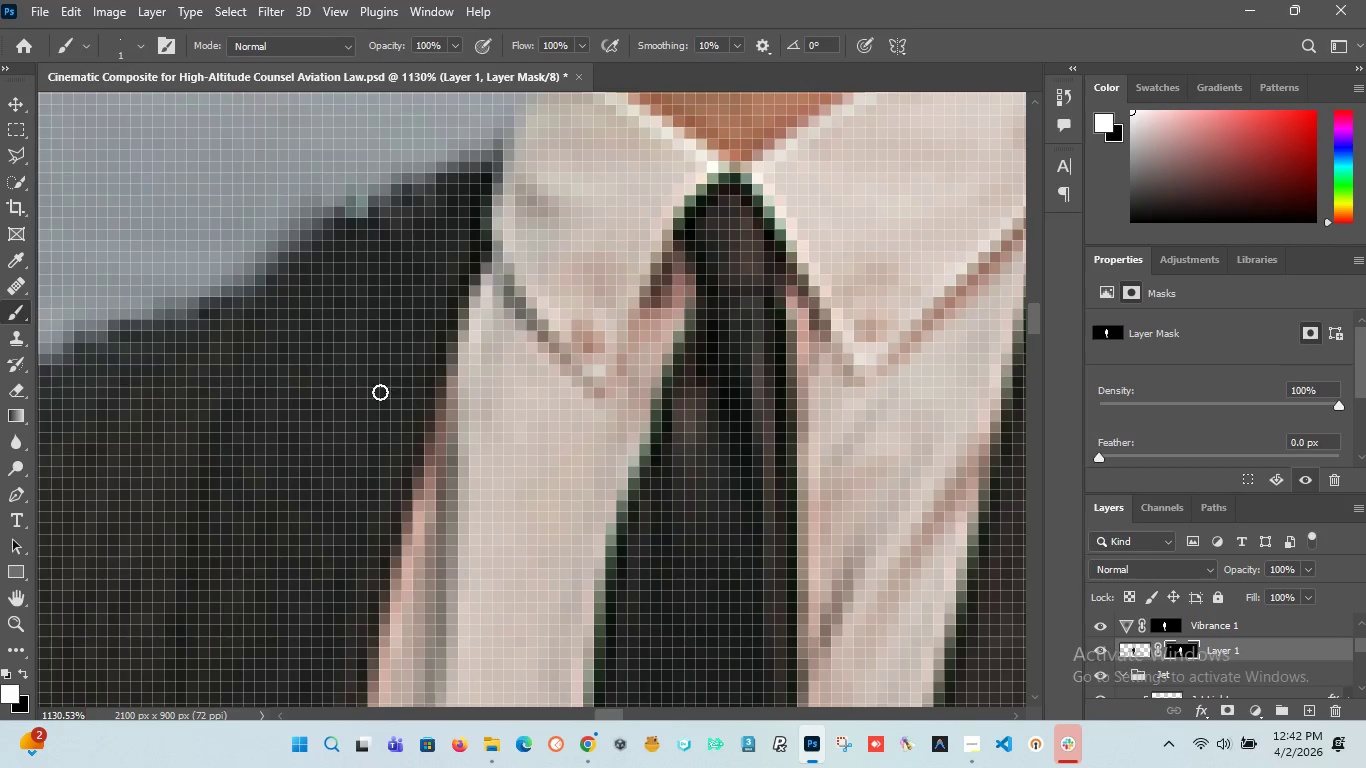 
left_click([18, 280])
 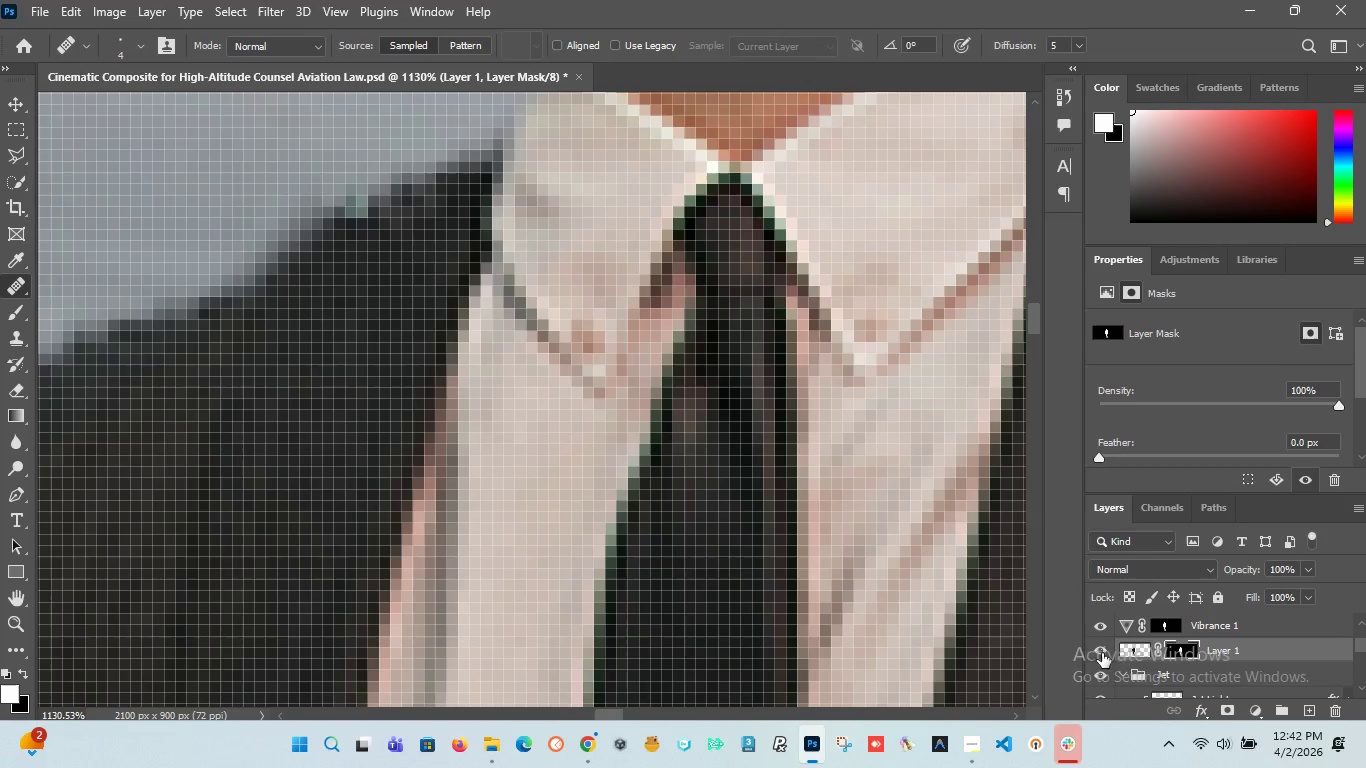 
left_click([1134, 647])
 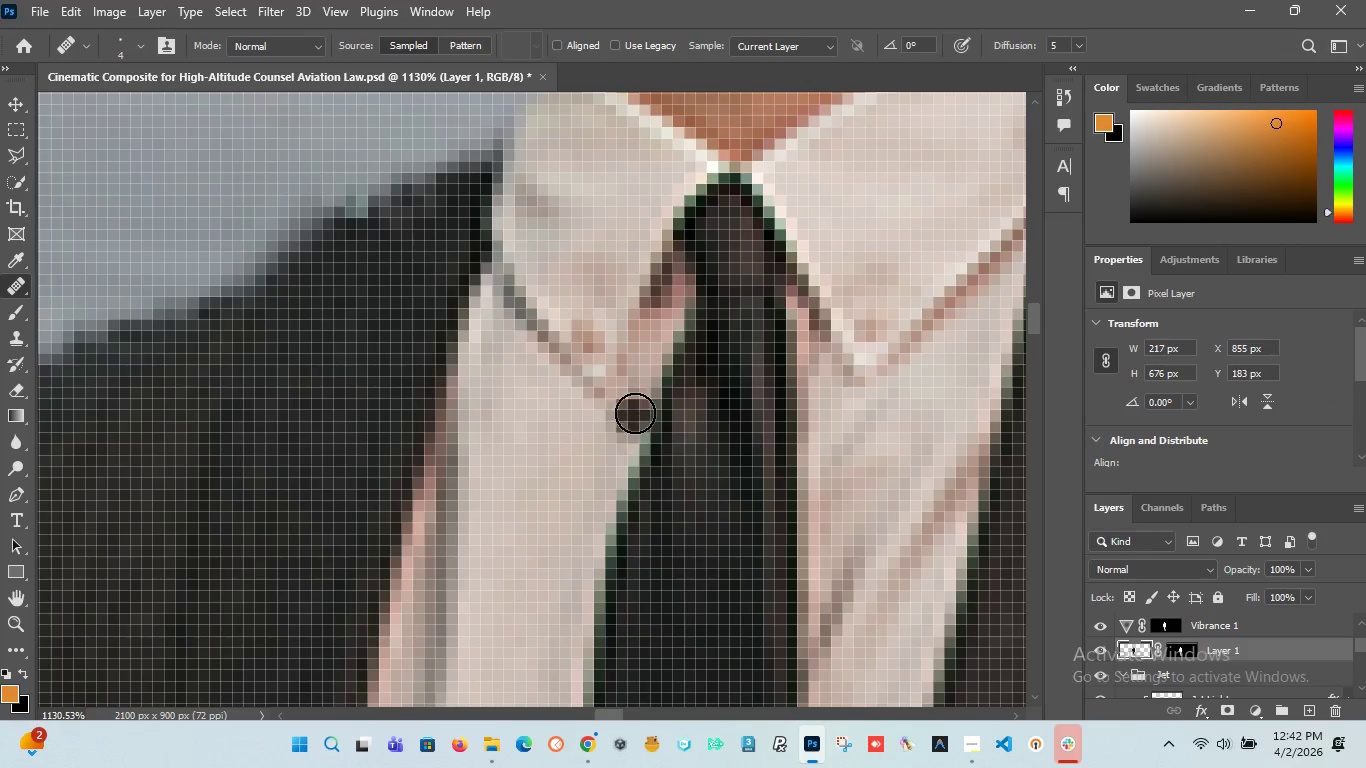 
left_click_drag(start_coordinate=[291, 381], to_coordinate=[88, 381])
 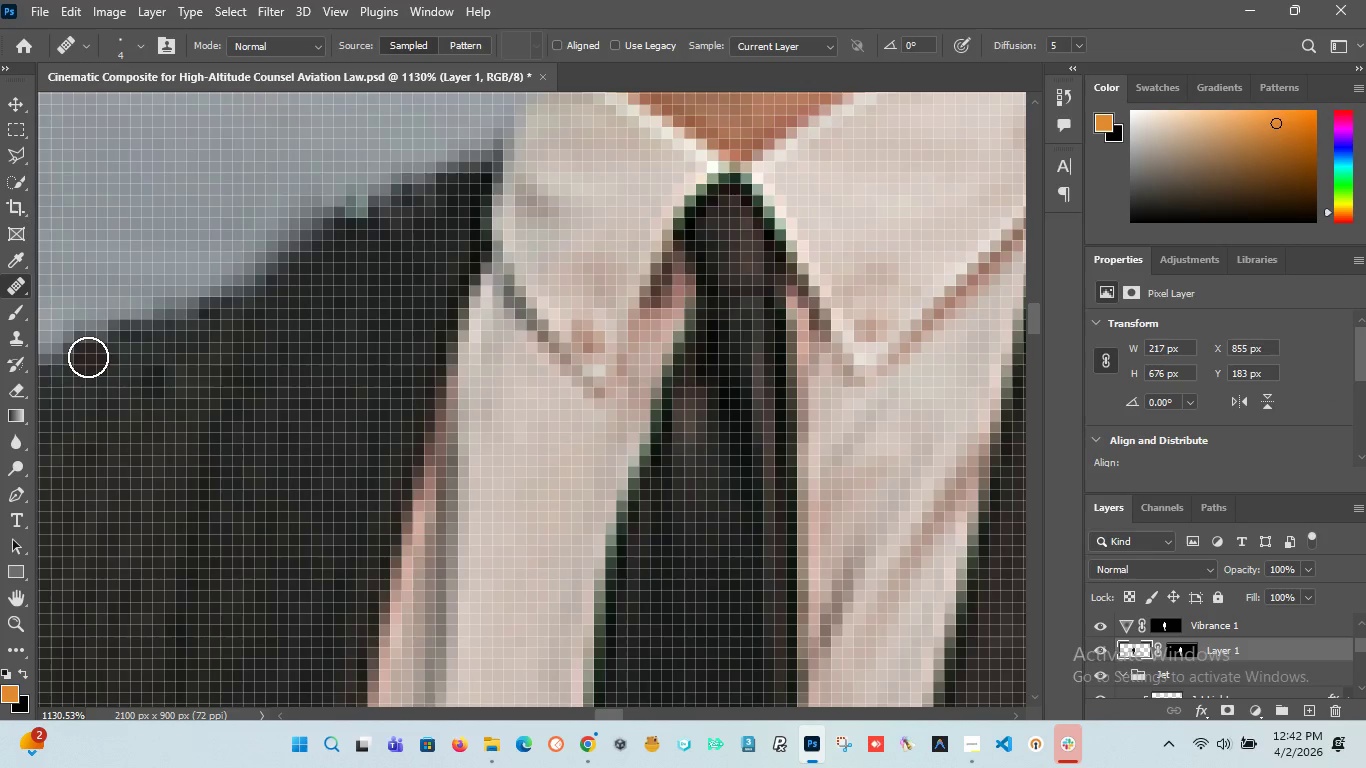 
hold_key(key=AltLeft, duration=1.52)
 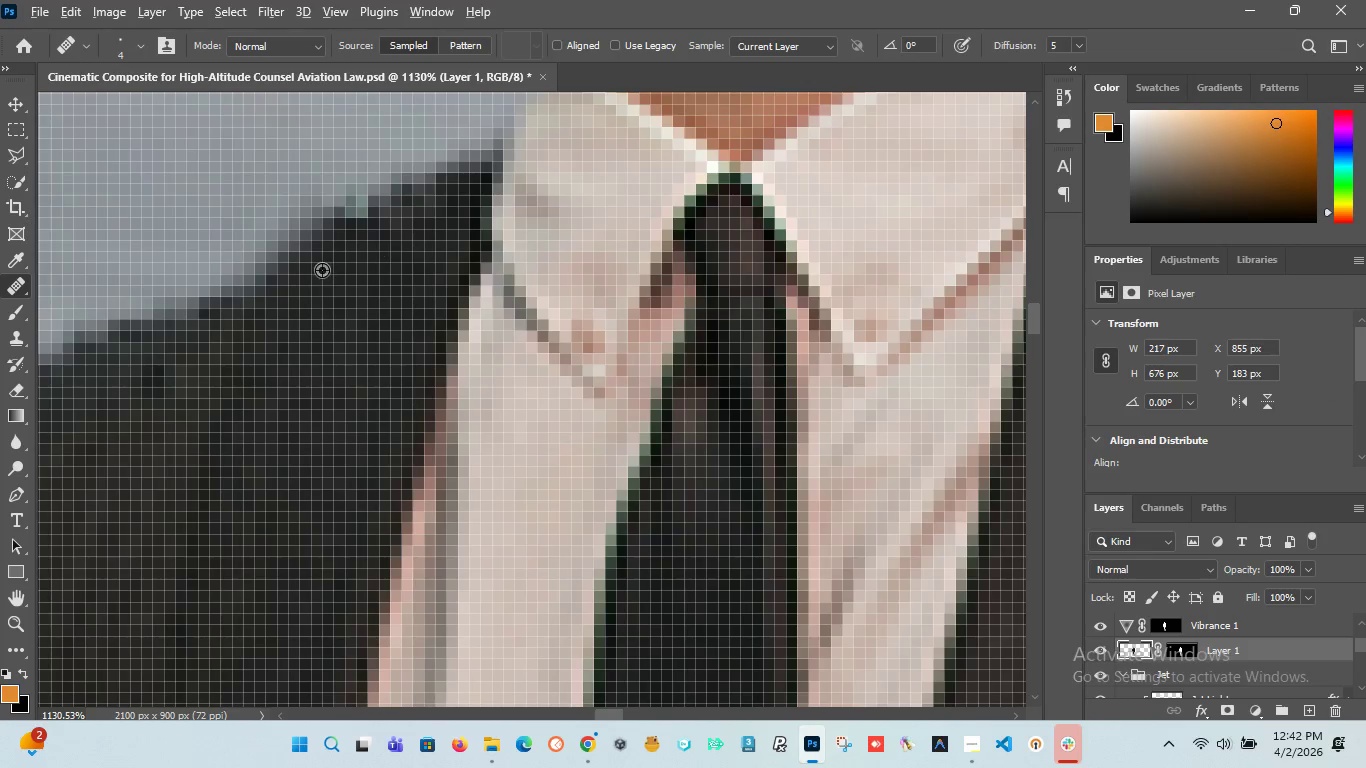 
hold_key(key=AltLeft, duration=1.53)
left_click([341, 238])
 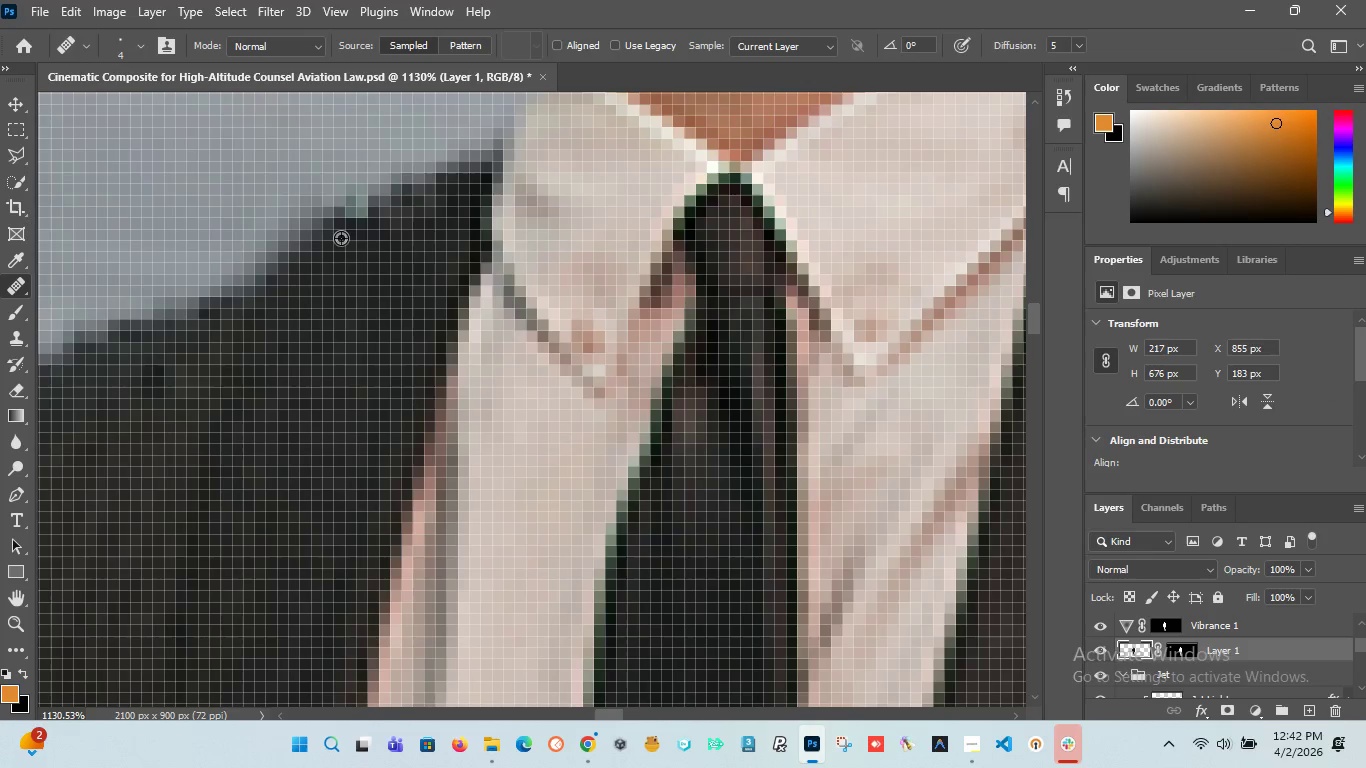 
key(Alt+AltLeft)
 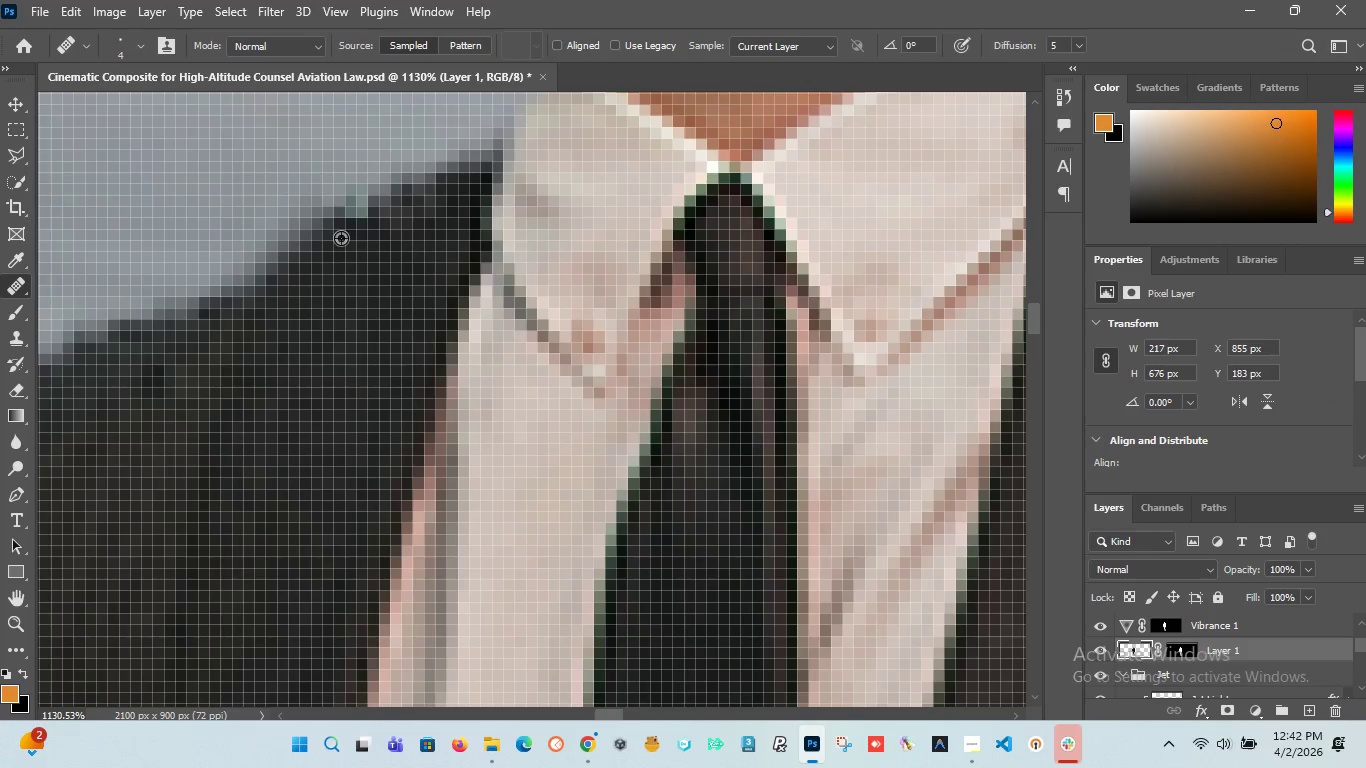 
key(Alt+AltLeft)
 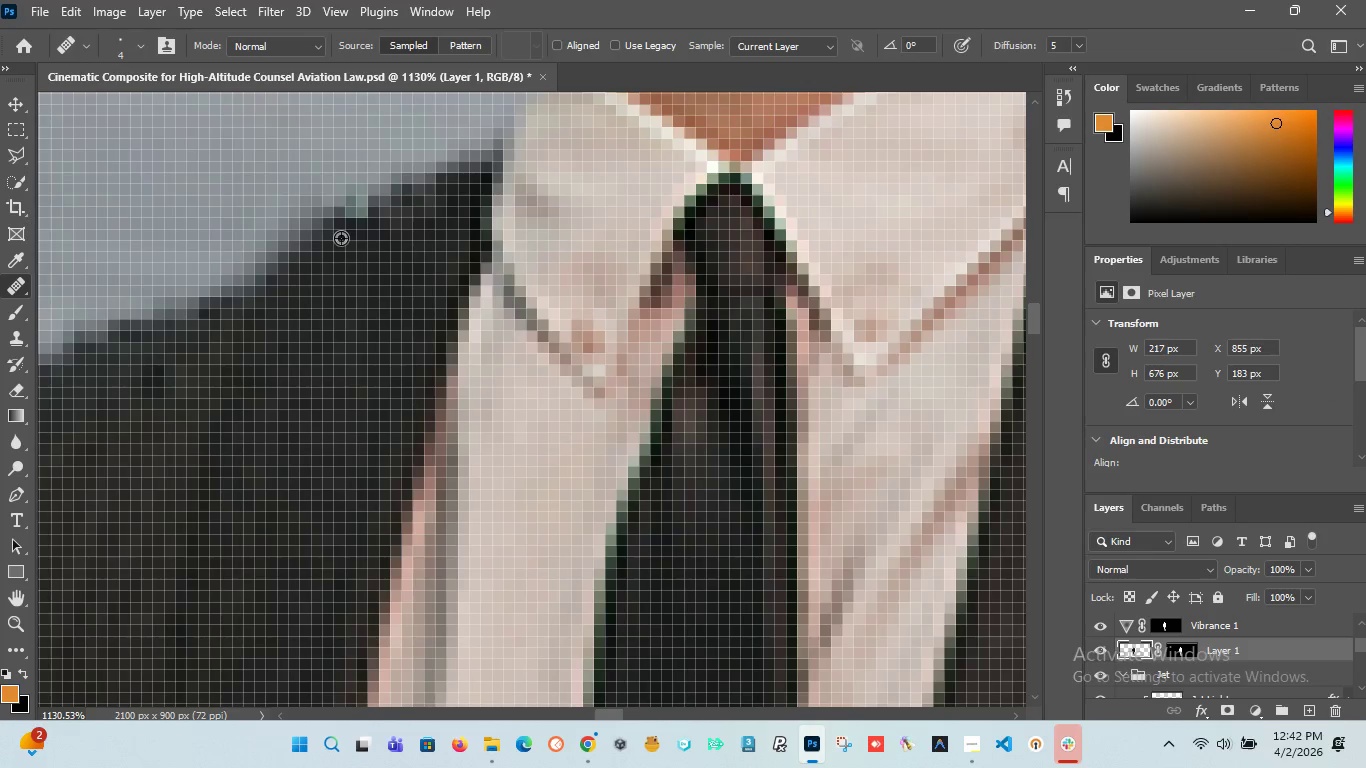 
key(Alt+AltLeft)
 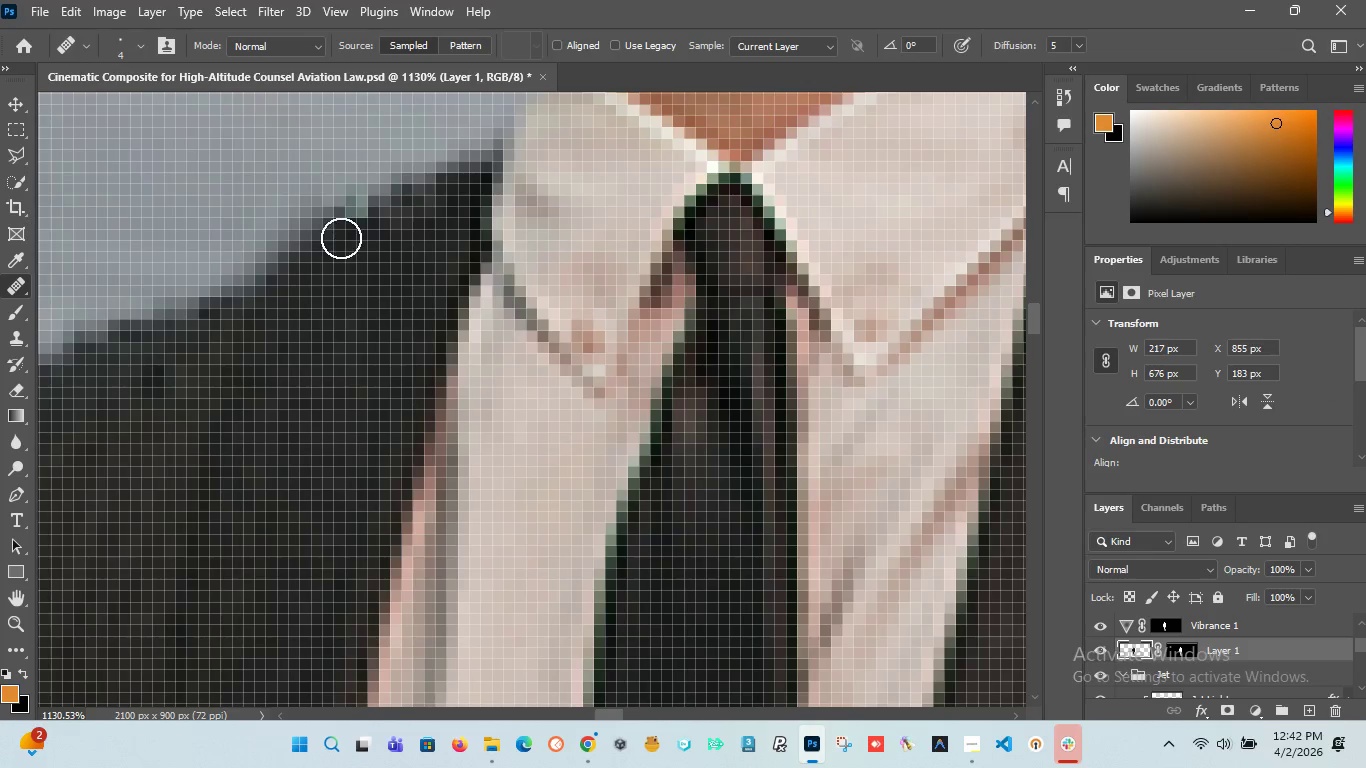 
key(Alt+AltLeft)
 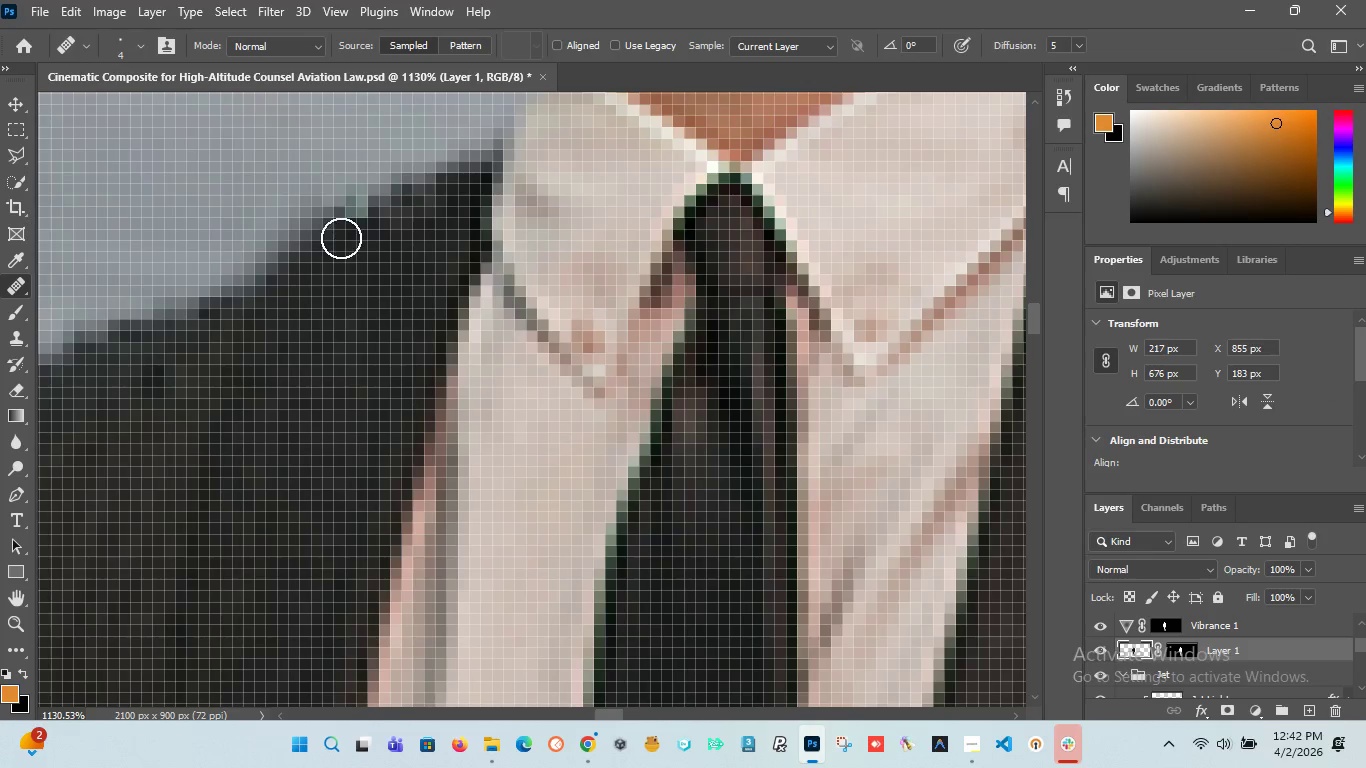 
key(Alt+AltLeft)
 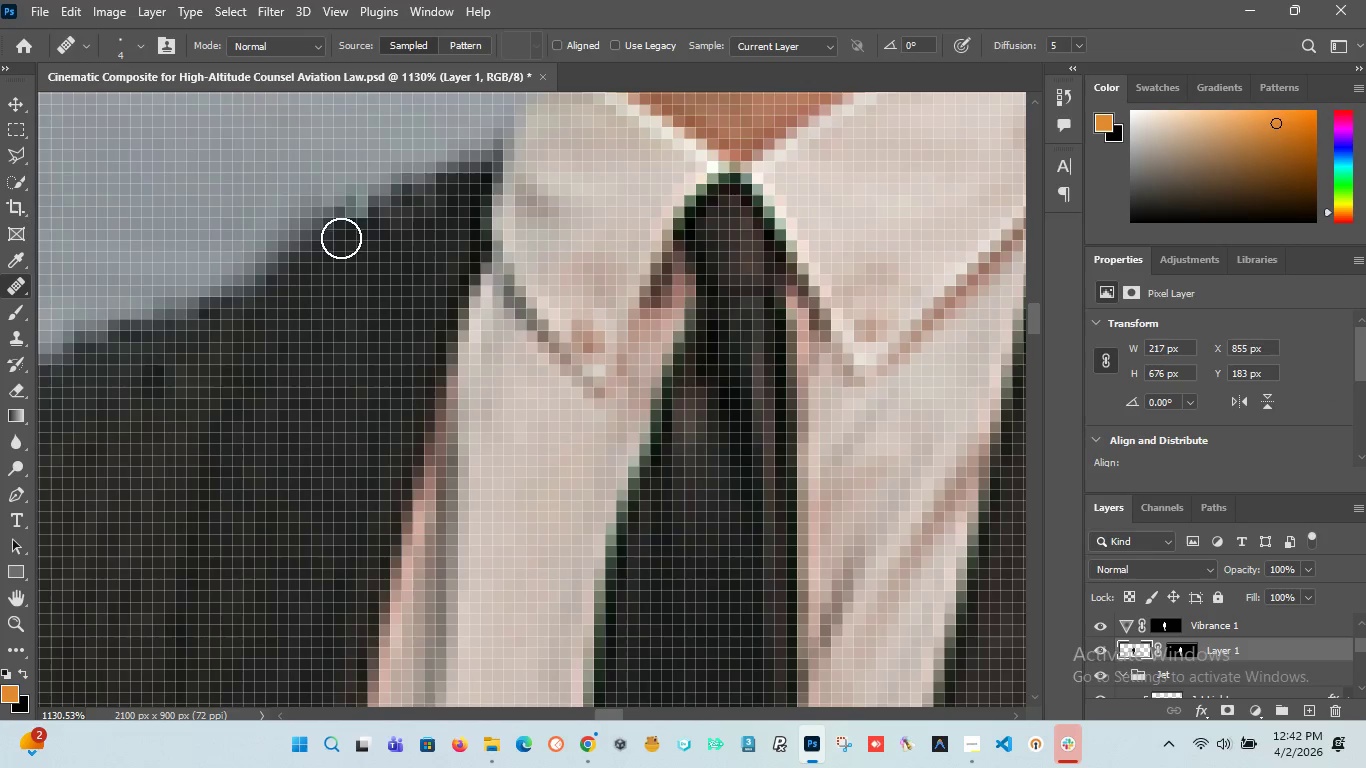 
key(Alt+AltLeft)
 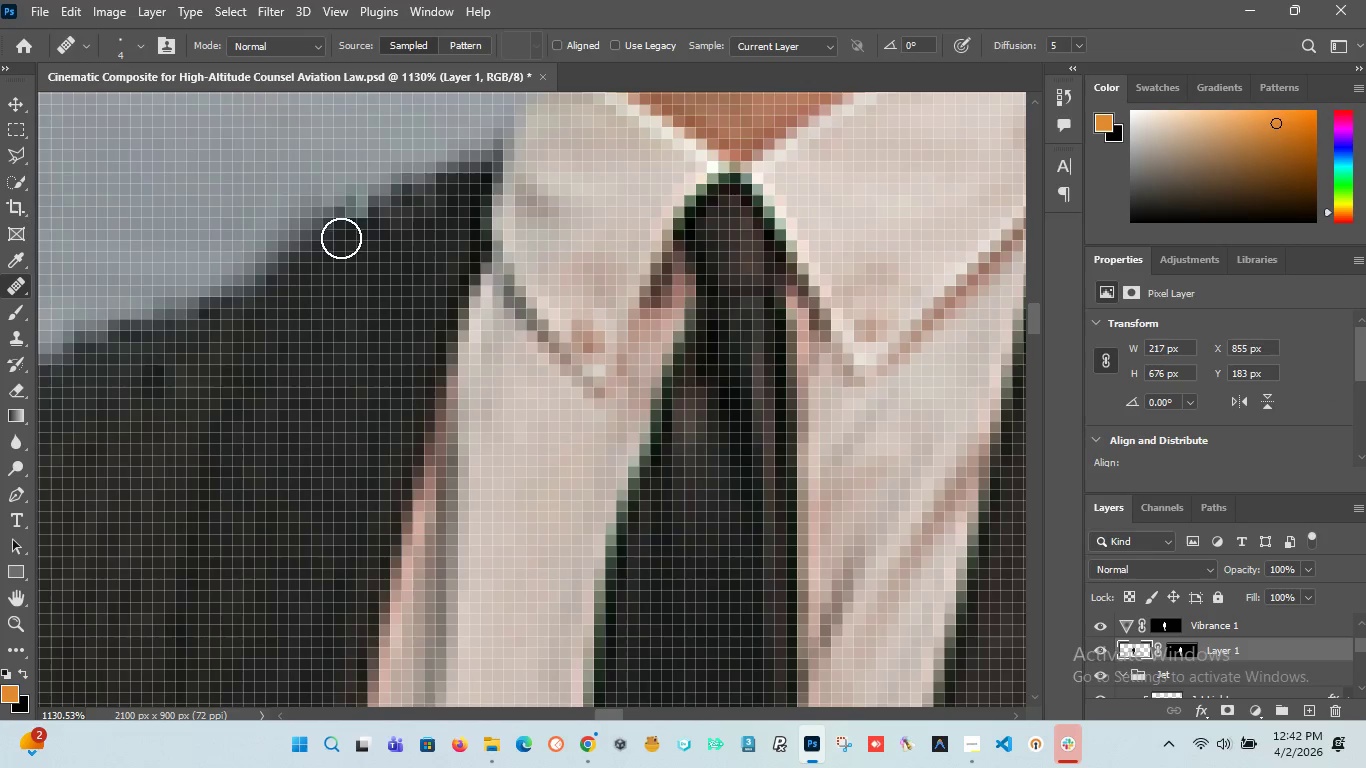 
key(Alt+AltLeft)
 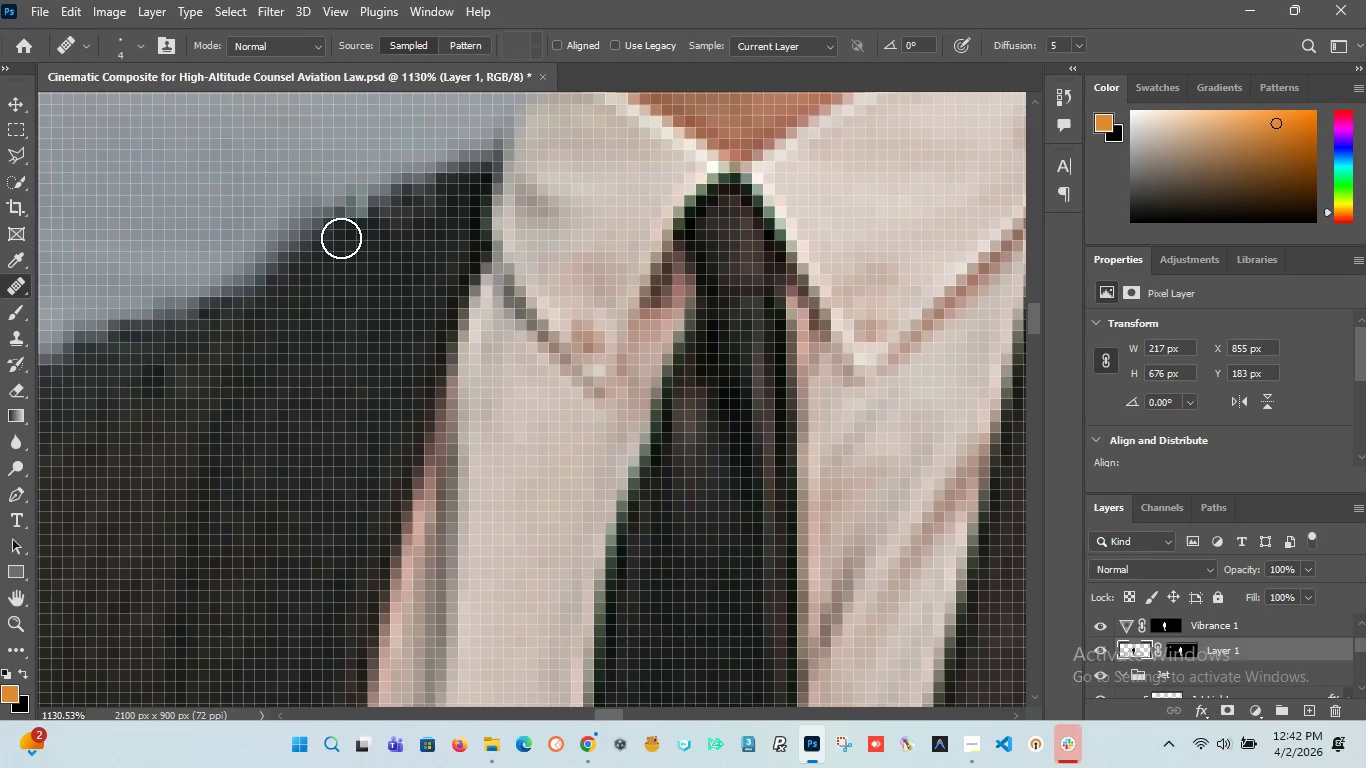 
key(Alt+AltLeft)
 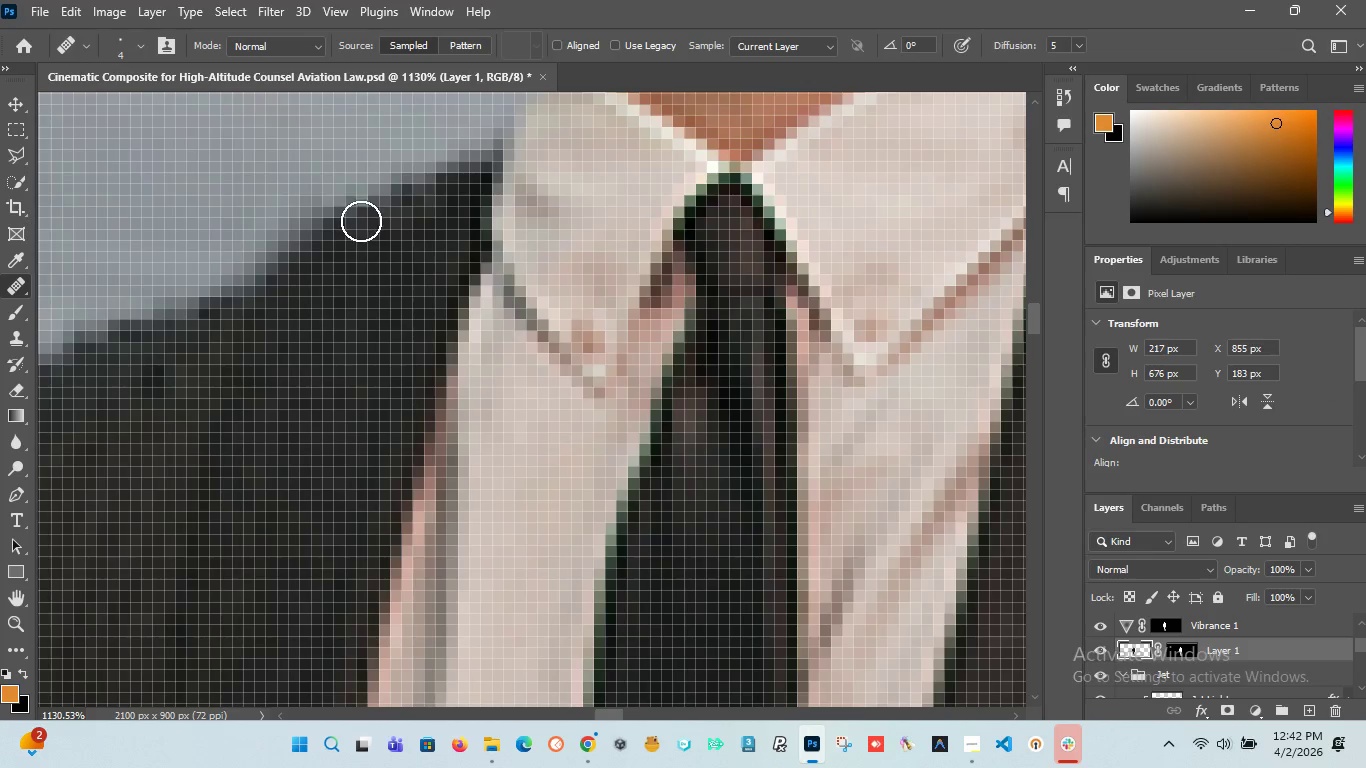 
left_click([361, 221])
 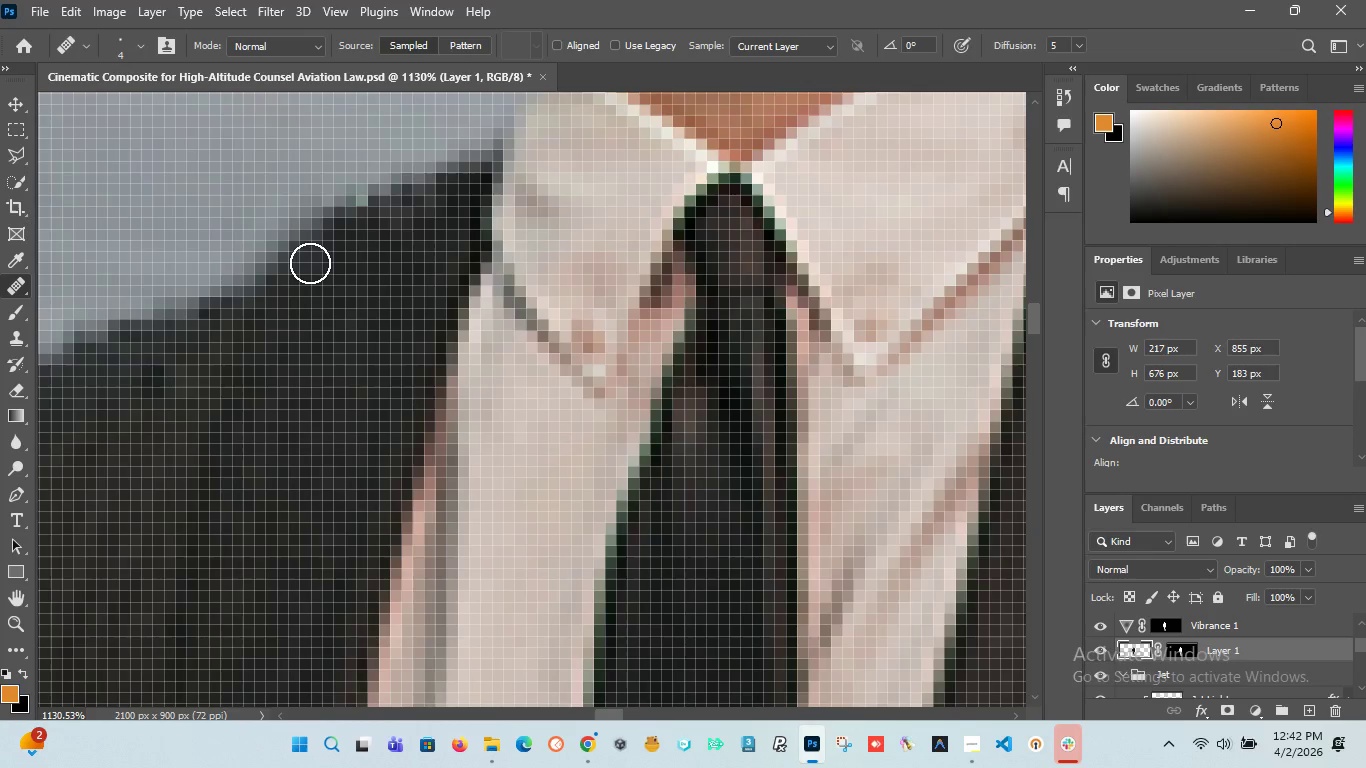 
hold_key(key=AltLeft, duration=1.51)
 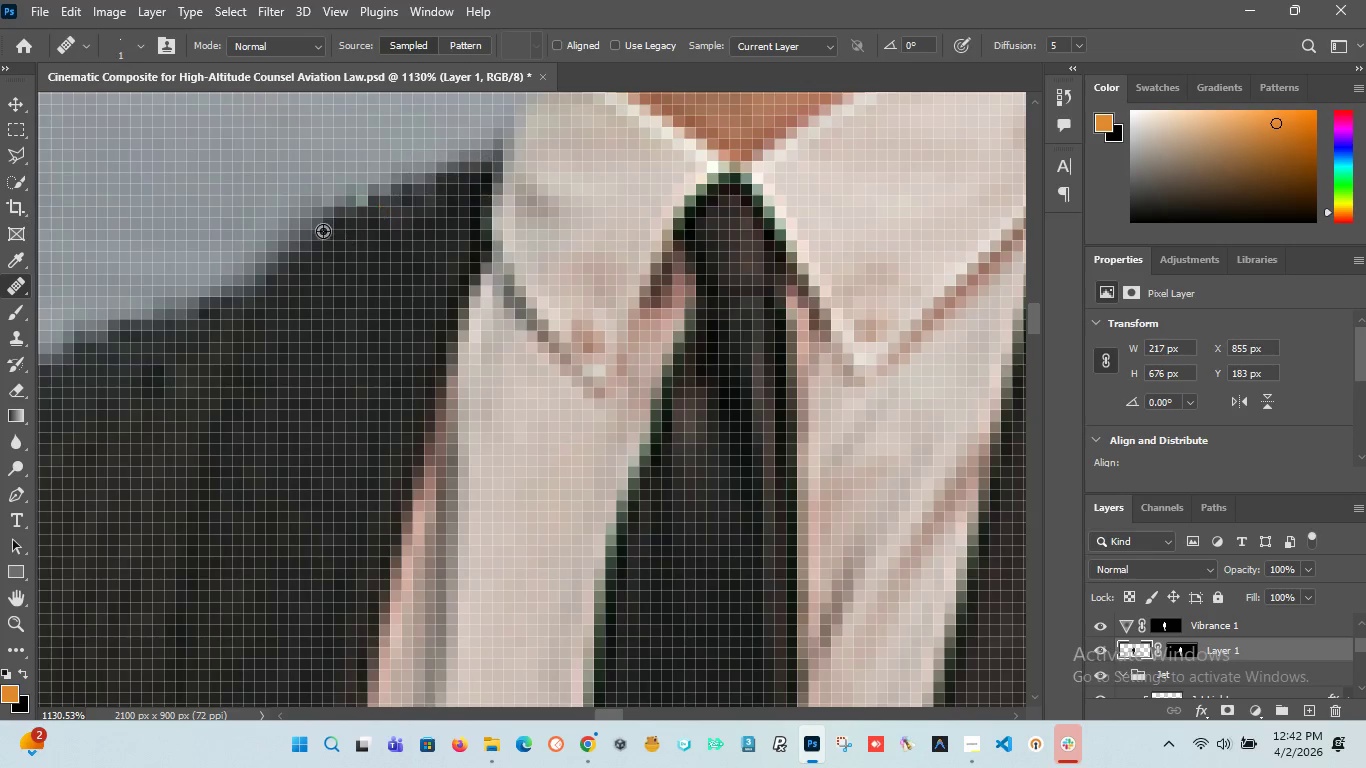 
hold_key(key=AltLeft, duration=0.72)
 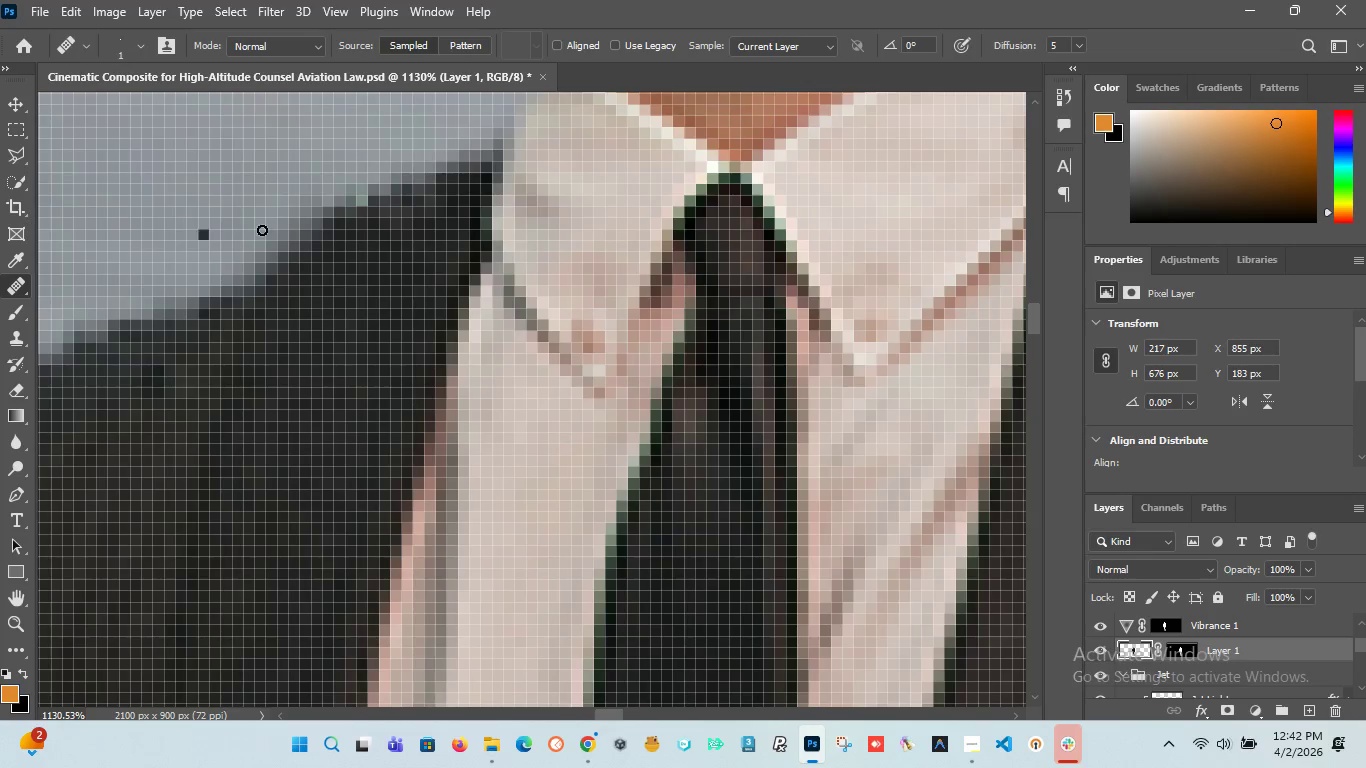 
hold_key(key=AltLeft, duration=0.92)
 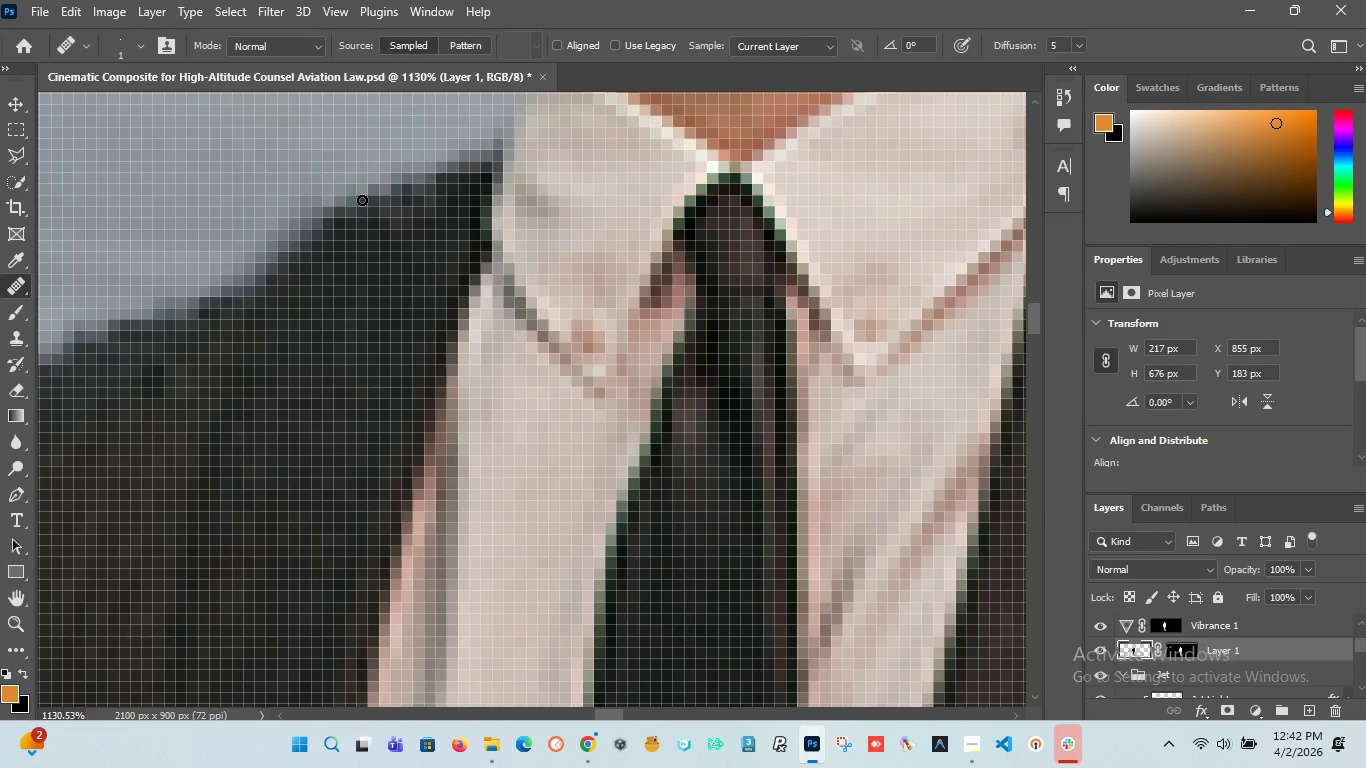 
left_click([362, 200])
 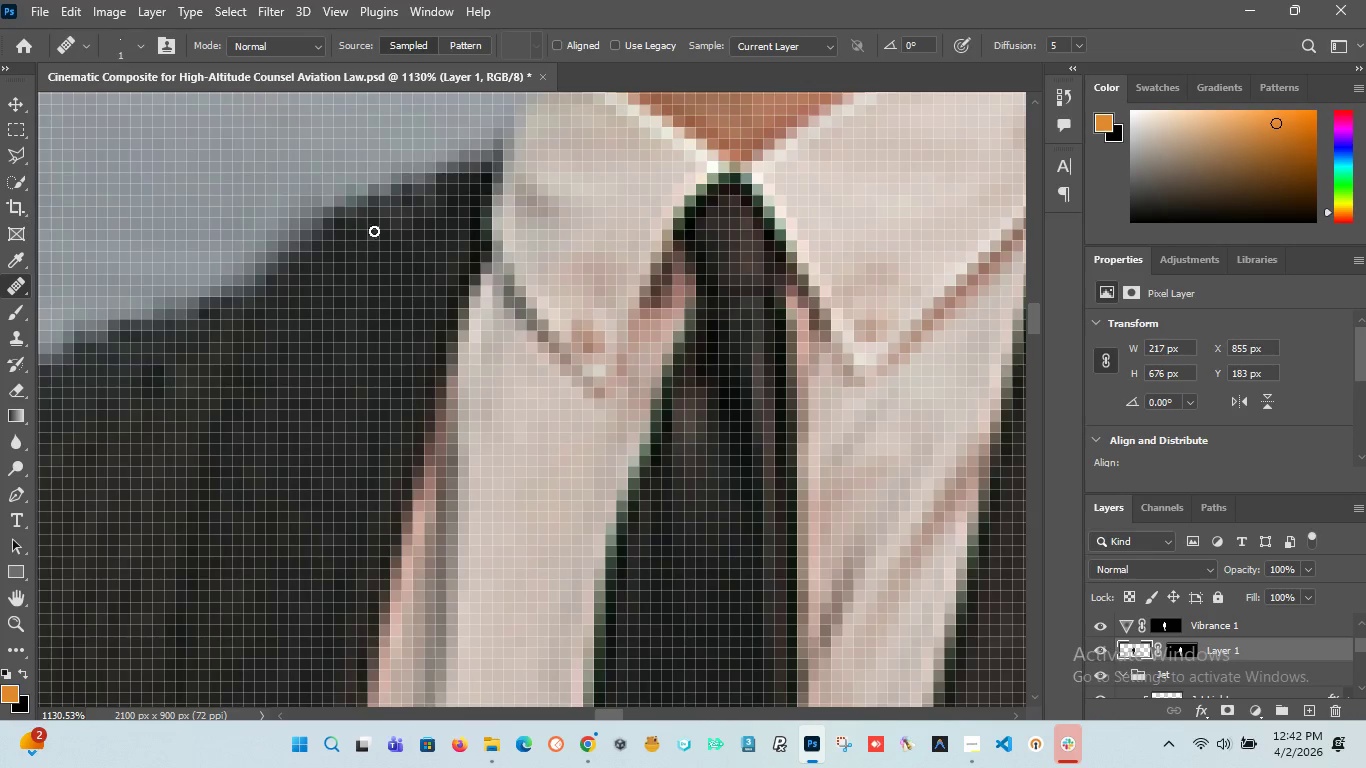 
hold_key(key=AltLeft, duration=1.51)
 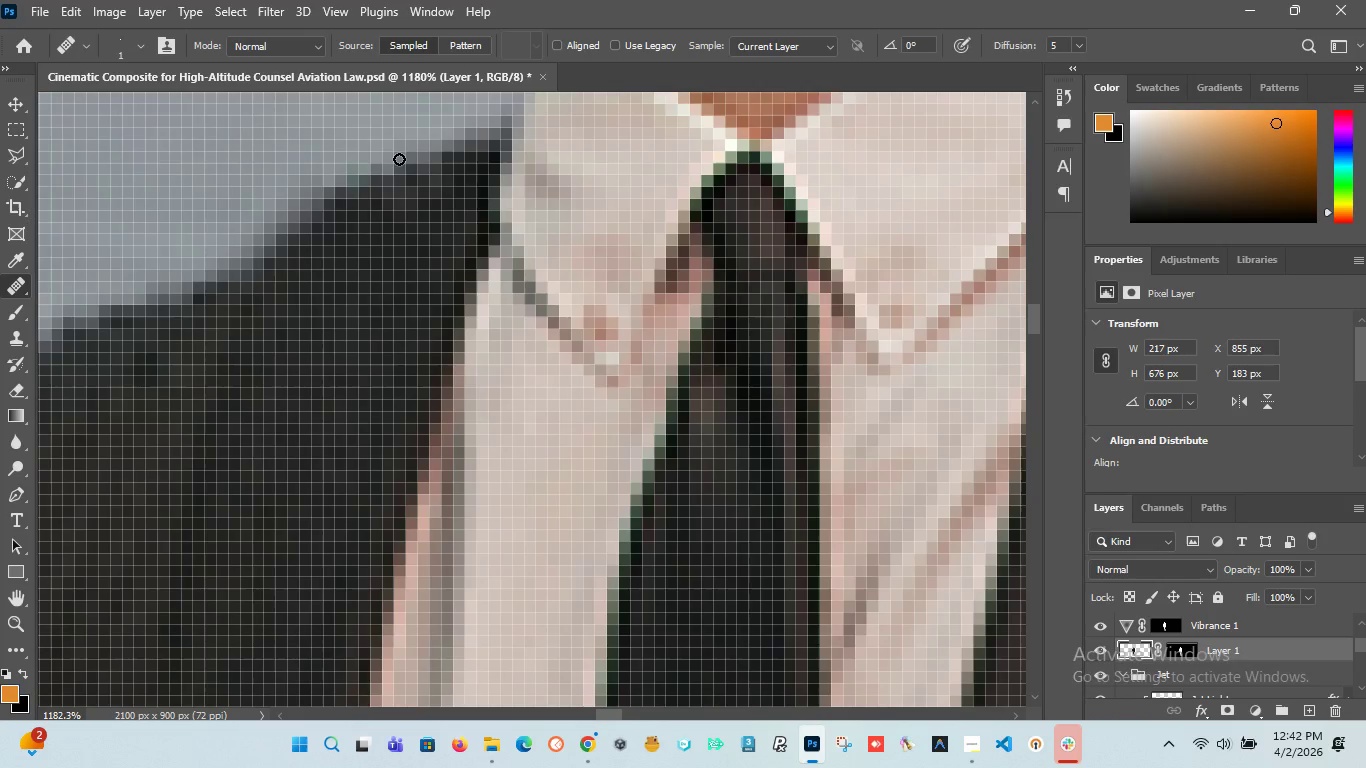 
hold_key(key=AltLeft, duration=0.48)
 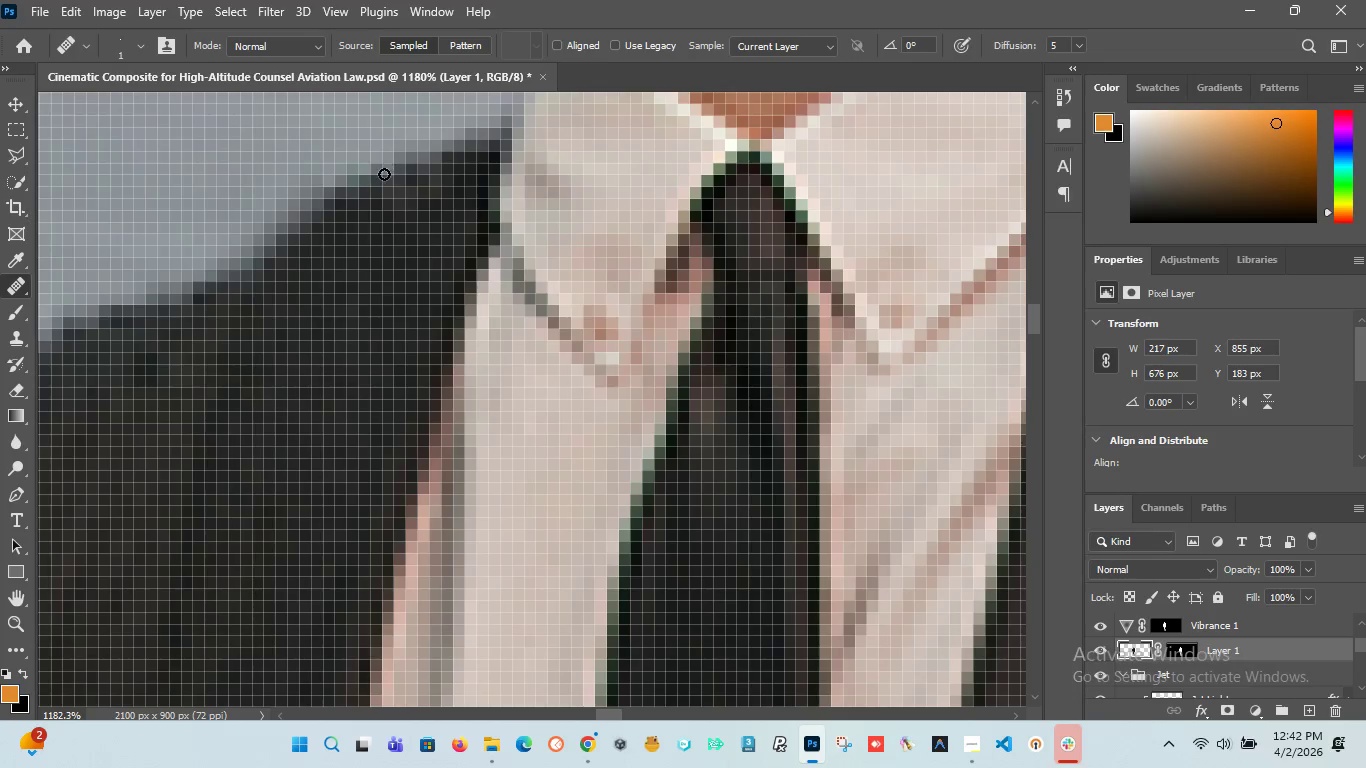 
hold_key(key=AltLeft, duration=4.47)
 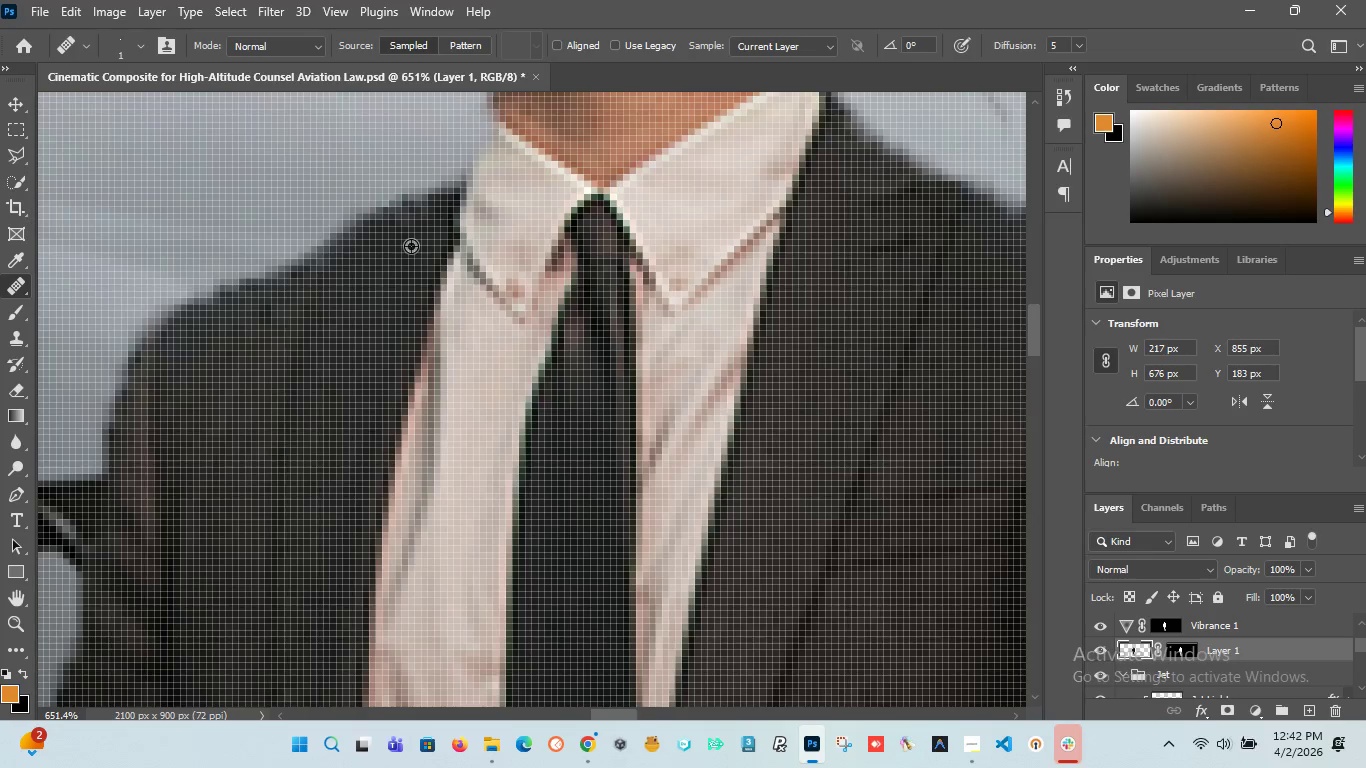 
scroll: coordinate [370, 232], scroll_direction: none, amount: 0.0
 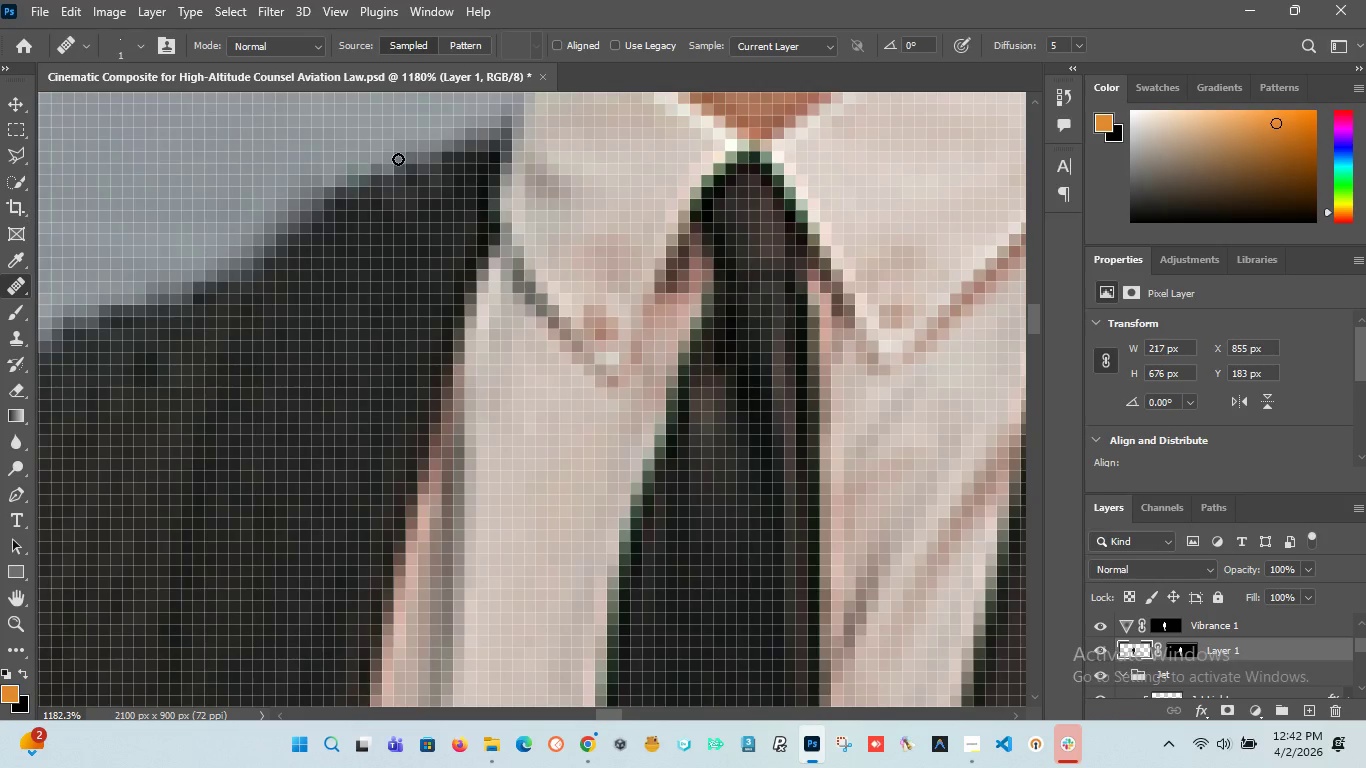 
left_click_drag(start_coordinate=[392, 165], to_coordinate=[180, 292])
 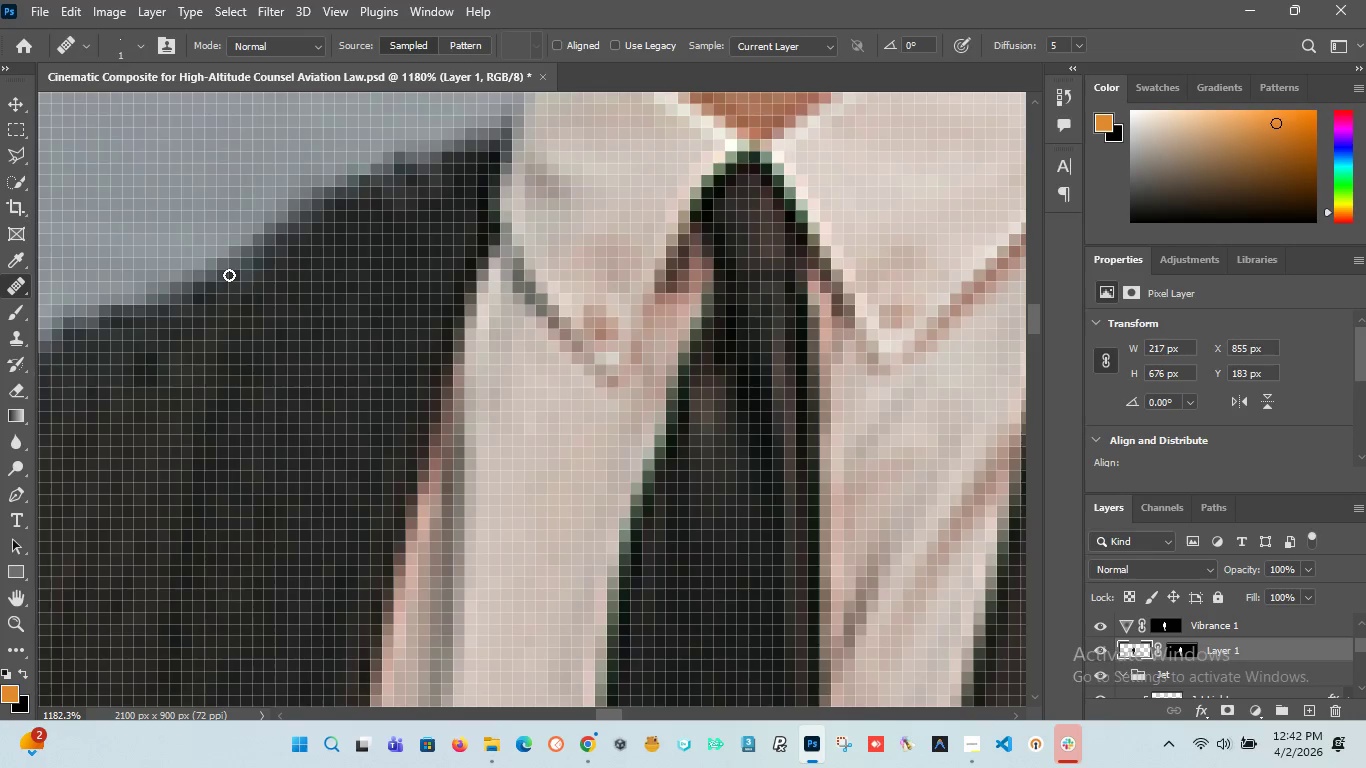 
left_click_drag(start_coordinate=[225, 276], to_coordinate=[201, 290])
 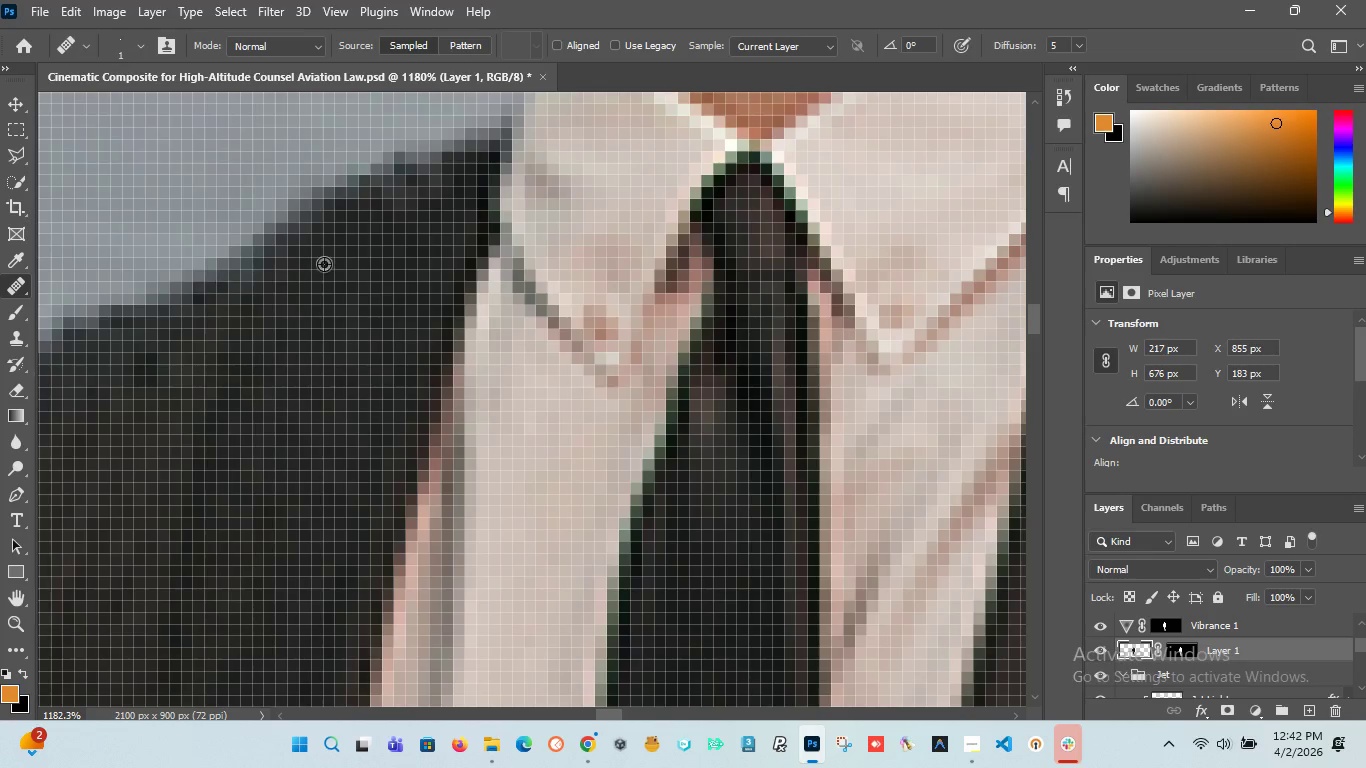 
hold_key(key=AltLeft, duration=1.52)
hold_key(key=AltLeft, duration=0.95)
scroll: coordinate [440, 269], scroll_direction: down, amount: 2.0
 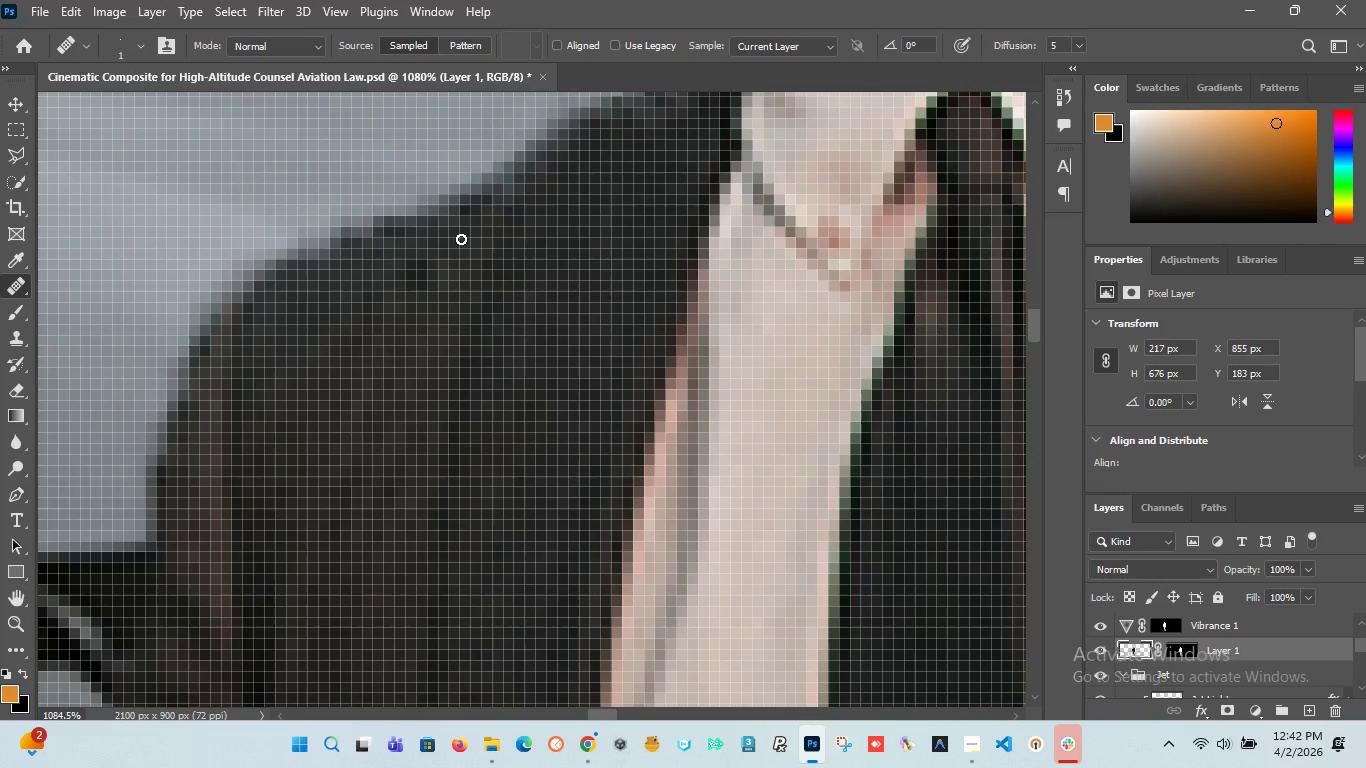 
left_click_drag(start_coordinate=[305, 258], to_coordinate=[347, 240])
 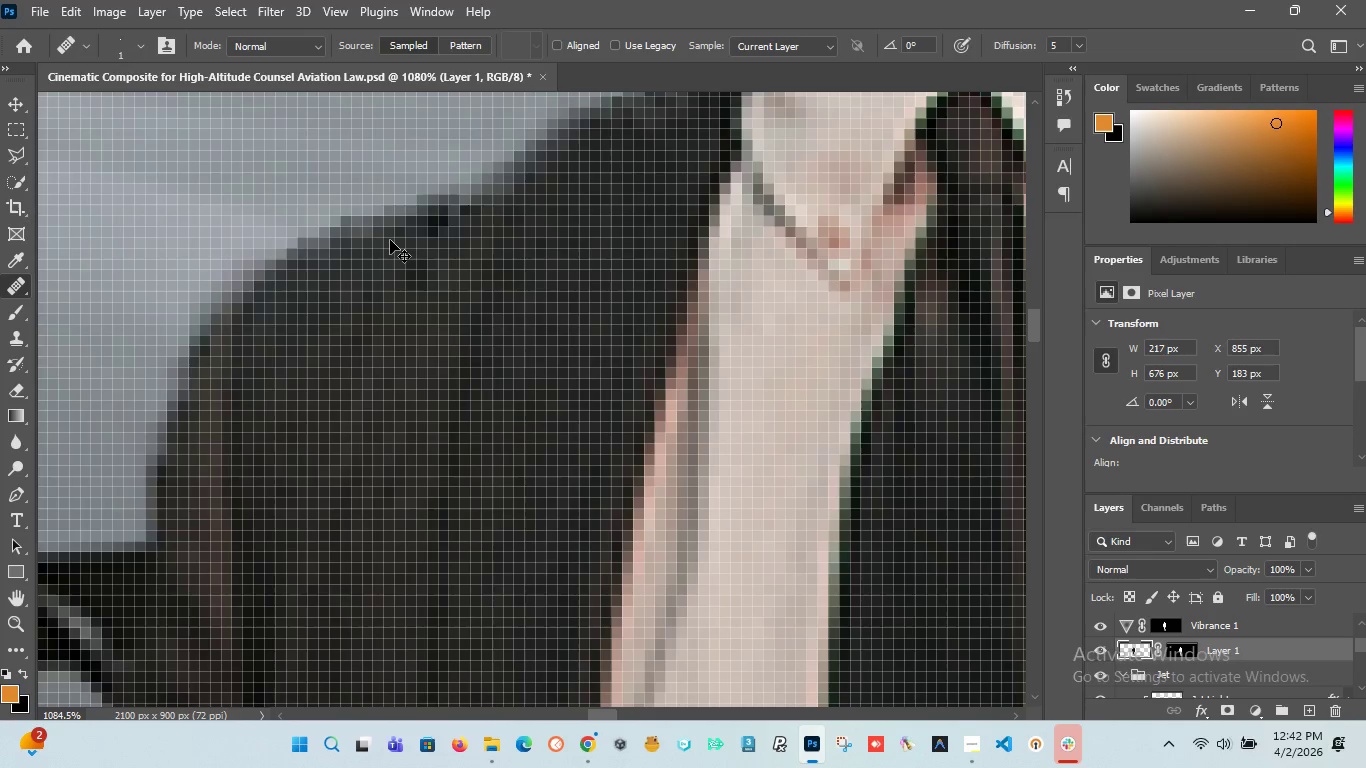 
key(Control+Z)
 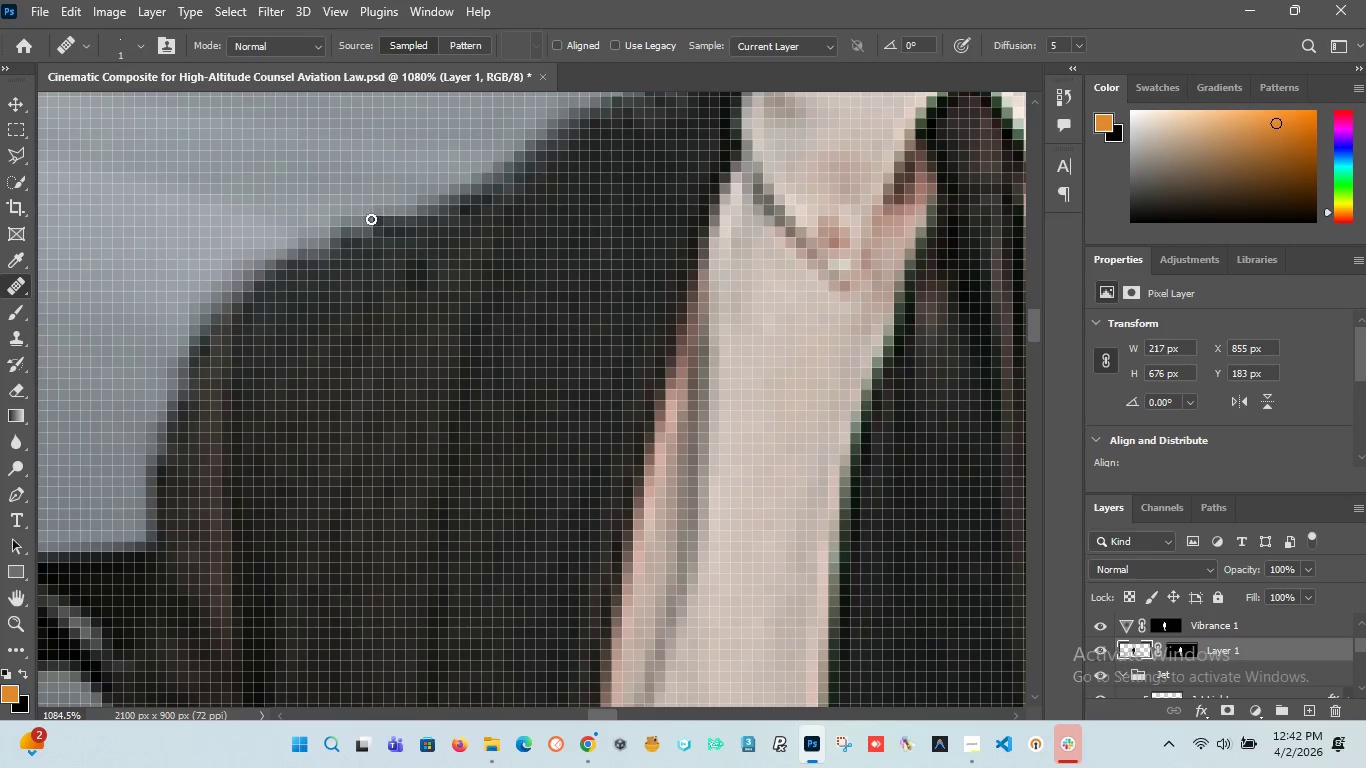 
left_click_drag(start_coordinate=[346, 237], to_coordinate=[287, 272])
 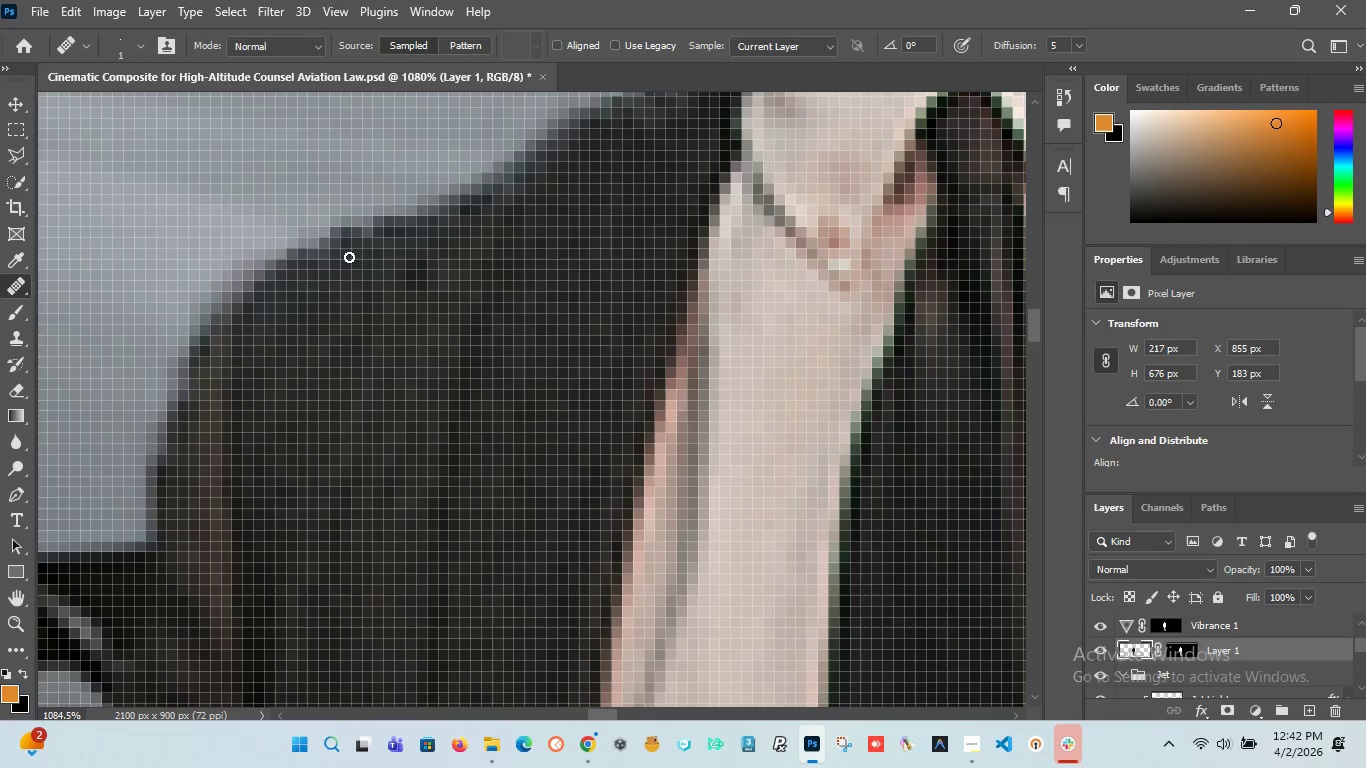 
hold_key(key=AltLeft, duration=1.51)
scroll: coordinate [418, 272], scroll_direction: down, amount: 22.0
 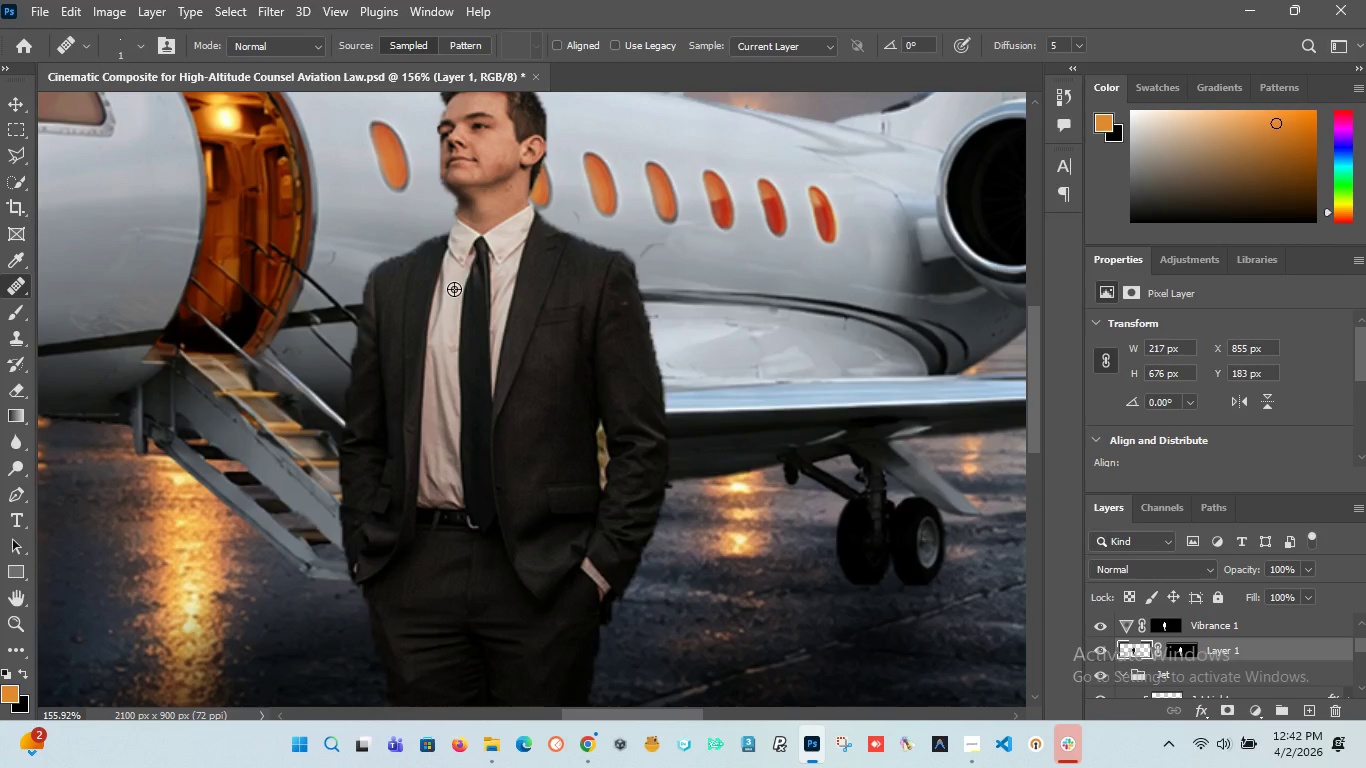 
hold_key(key=AltLeft, duration=0.48)
scroll: coordinate [454, 289], scroll_direction: up, amount: 5.0
 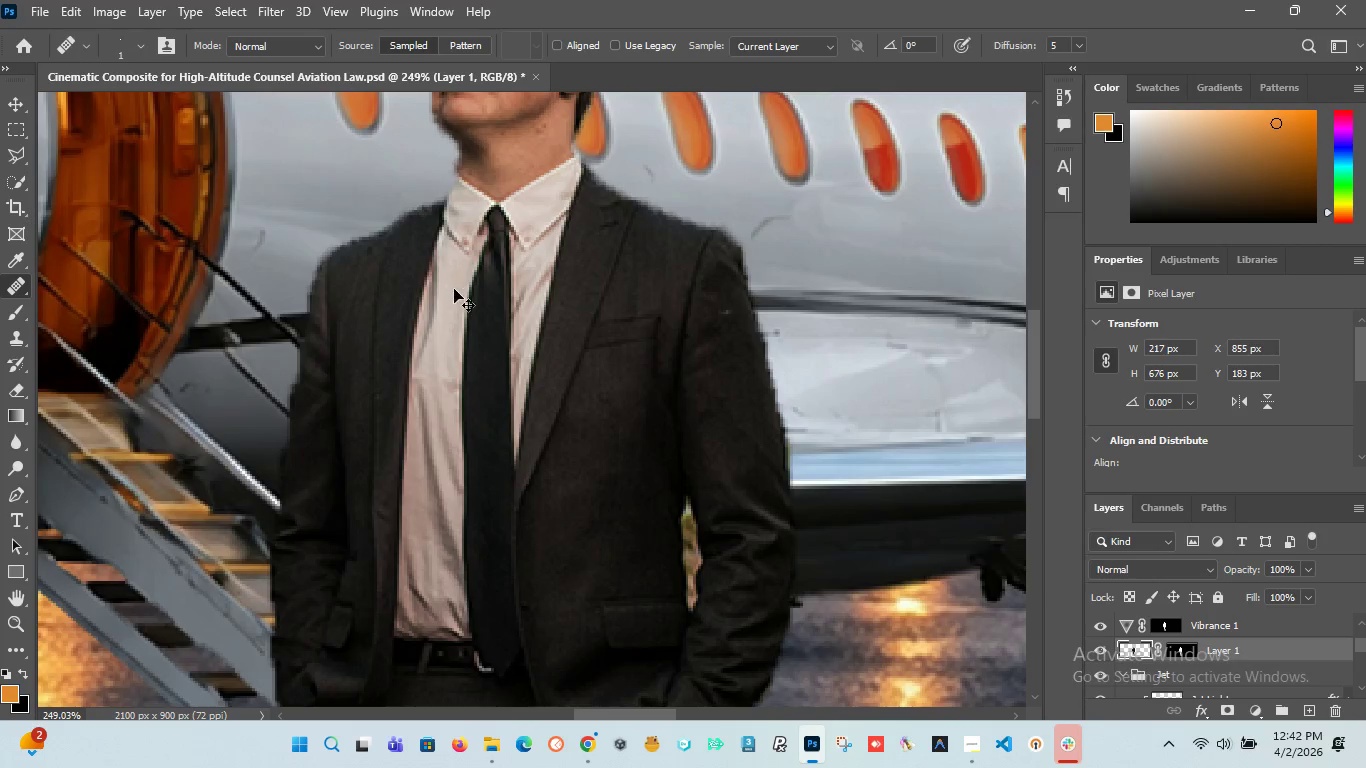 
key(Control+Z)
 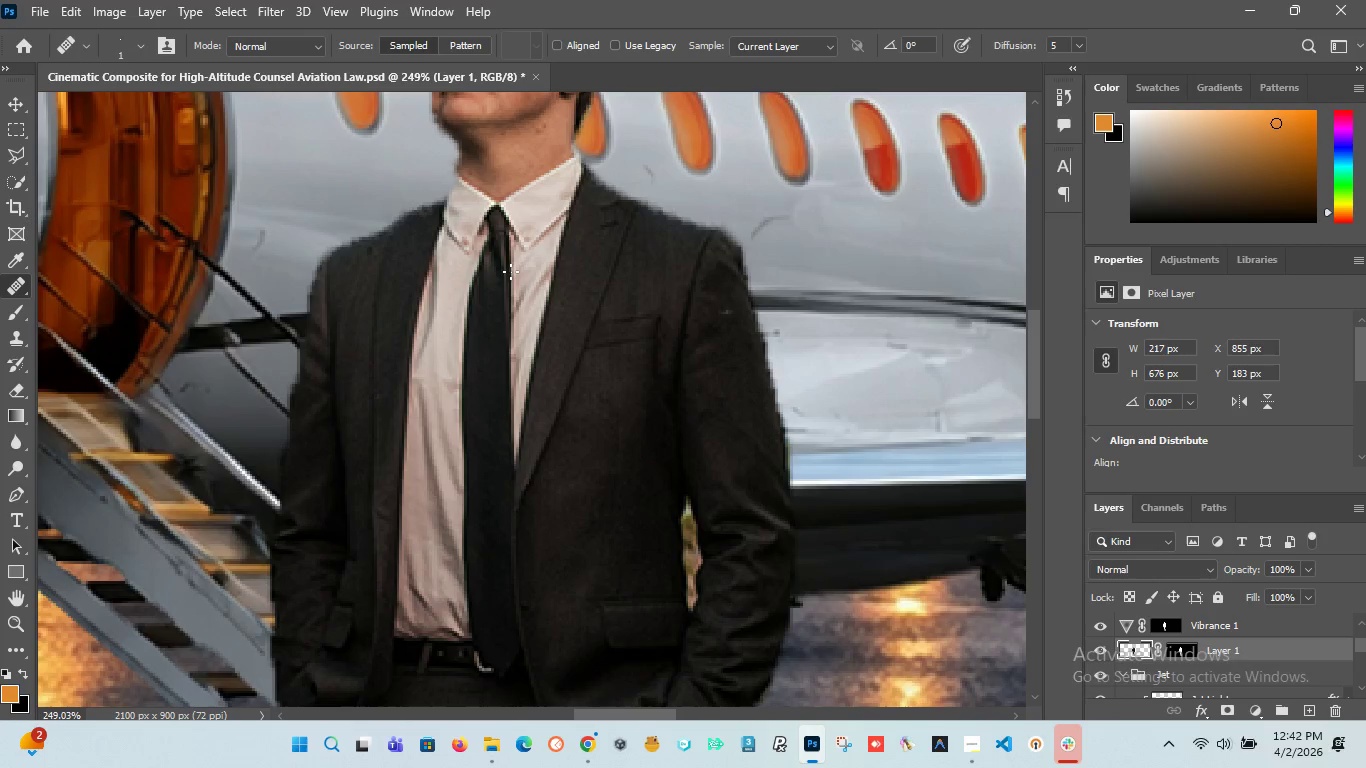 
key(Control+Shift+Z)
 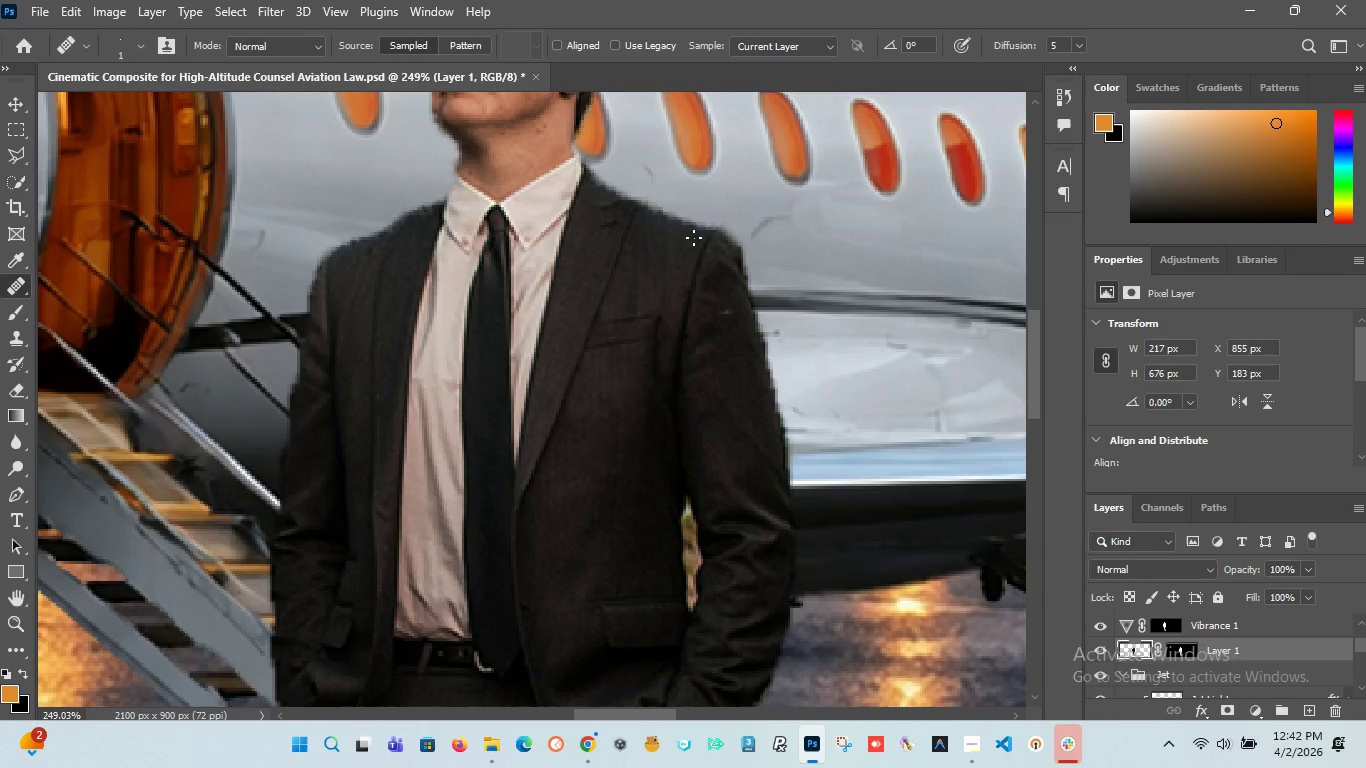 
hold_key(key=AltLeft, duration=1.52)
scroll: coordinate [694, 238], scroll_direction: down, amount: 13.0
 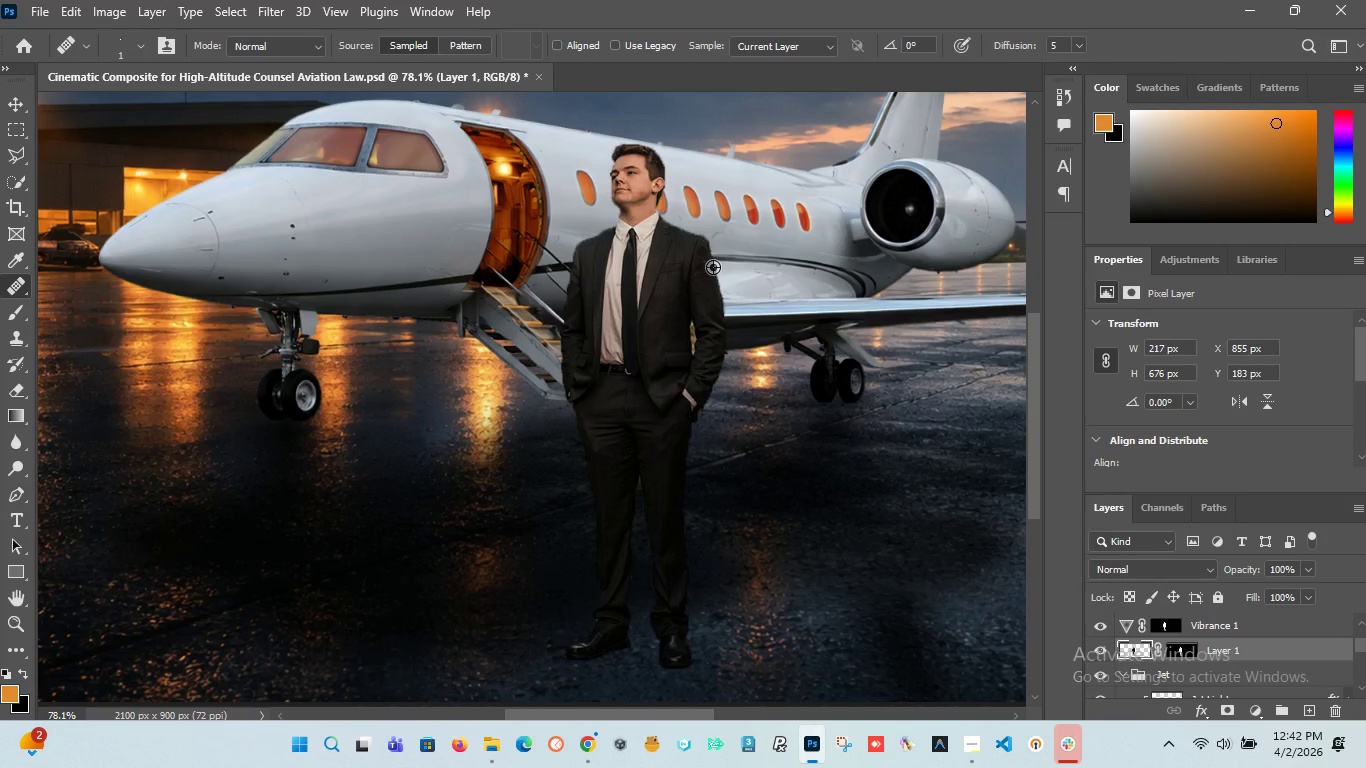 
hold_key(key=AltLeft, duration=1.5)
scroll: coordinate [713, 266], scroll_direction: up, amount: 13.0
 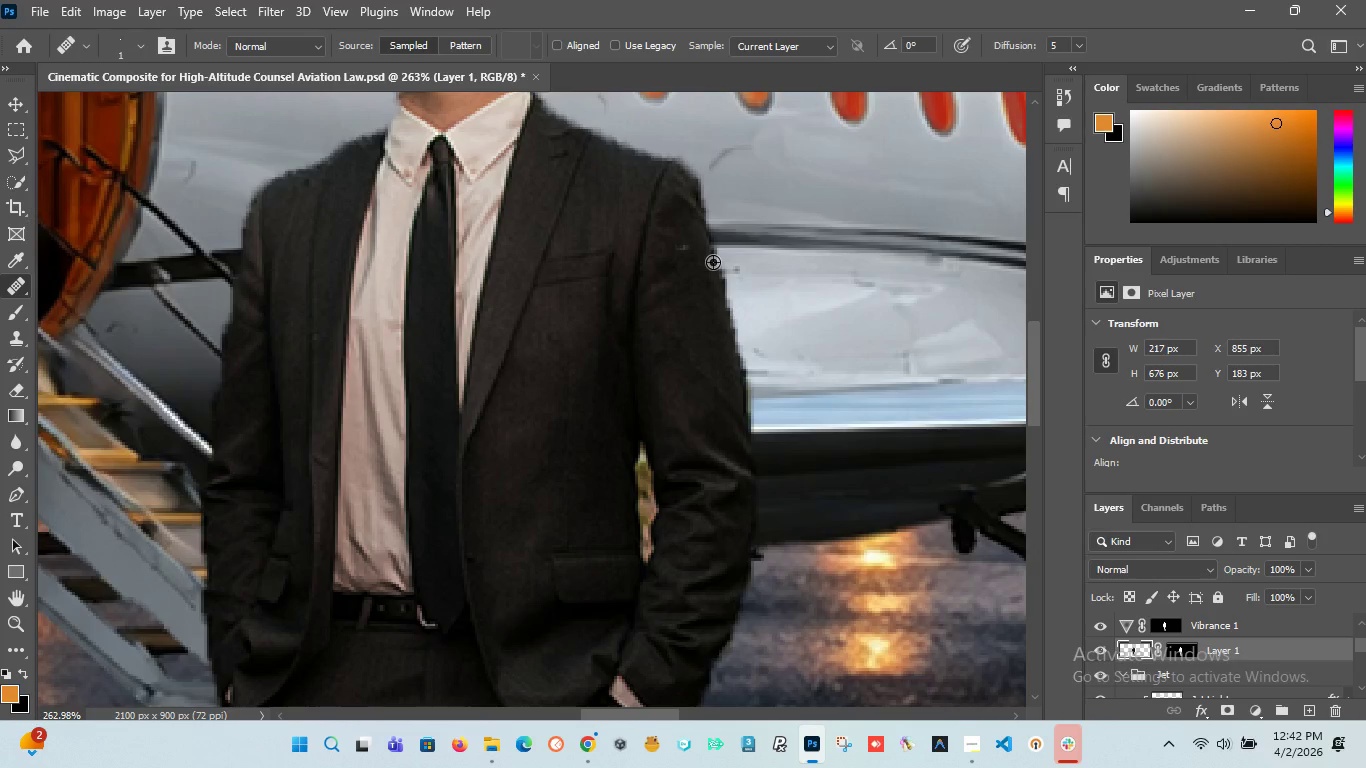 
hold_key(key=AltLeft, duration=1.5)
hold_key(key=AltLeft, duration=0.47)
scroll: coordinate [702, 275], scroll_direction: up, amount: 5.0
 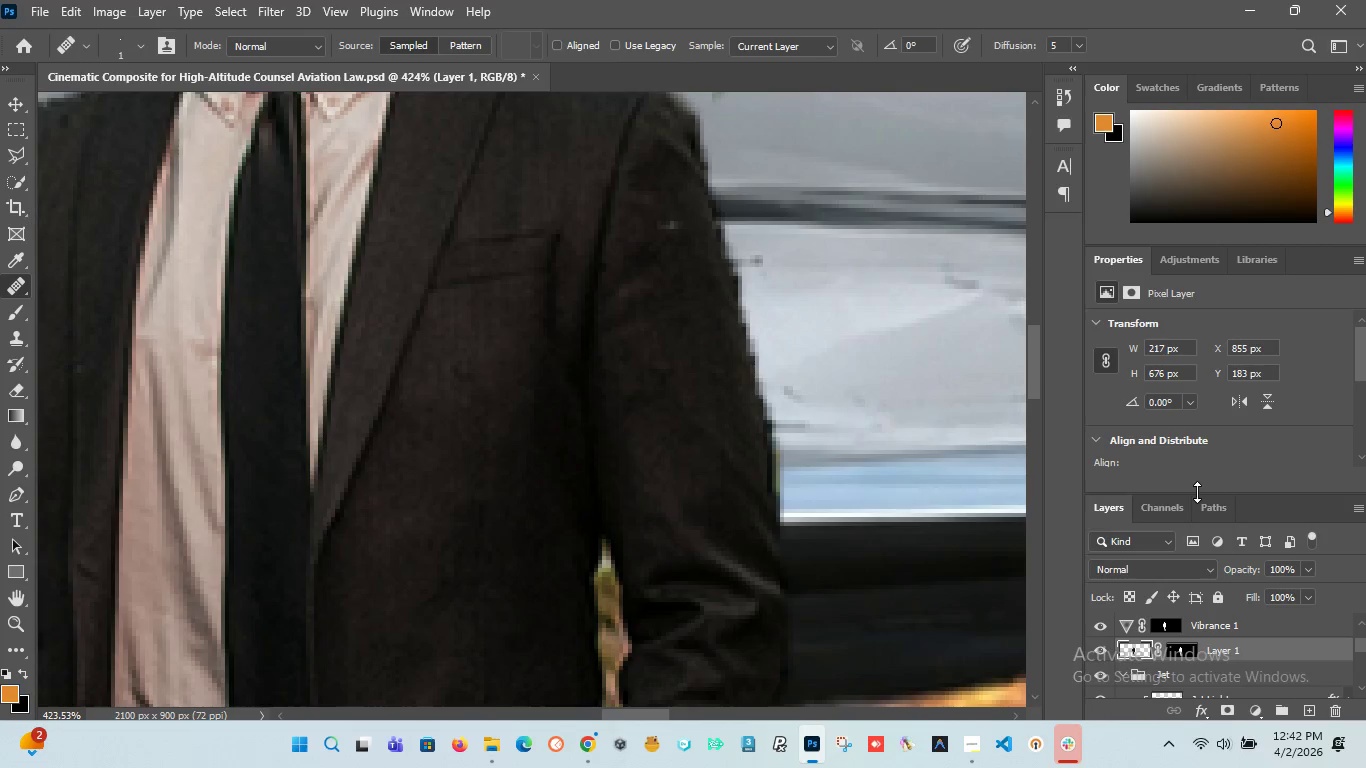 
left_click([1173, 652])
 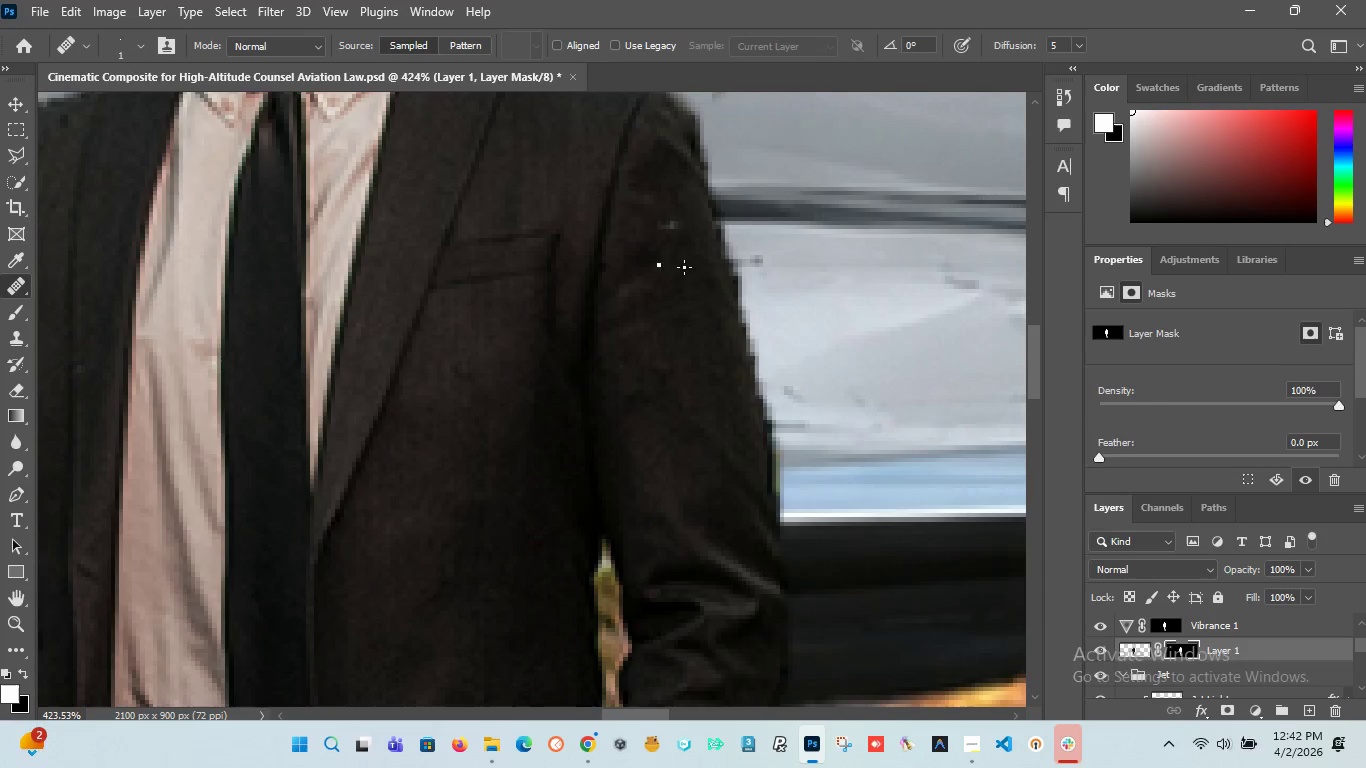 
hold_key(key=AltLeft, duration=1.36)
 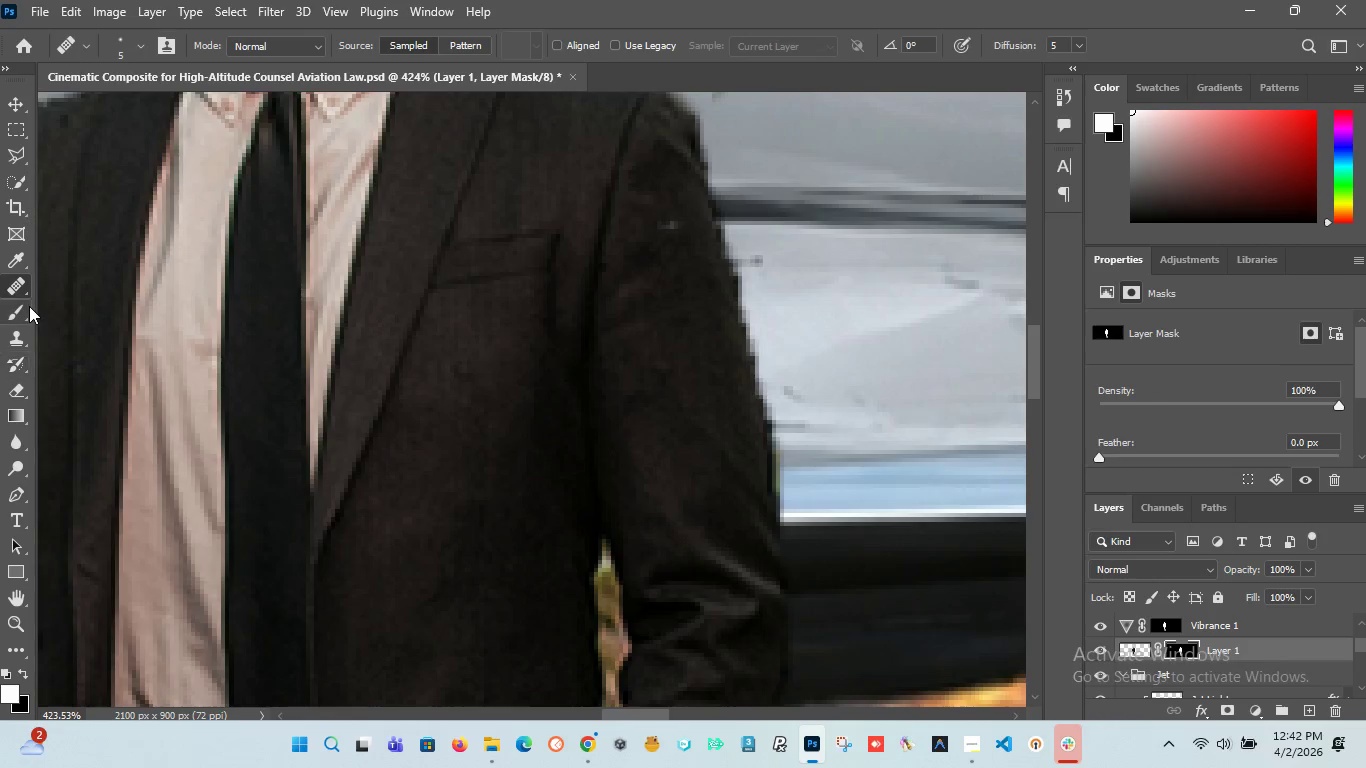 
left_click([30, 304])
 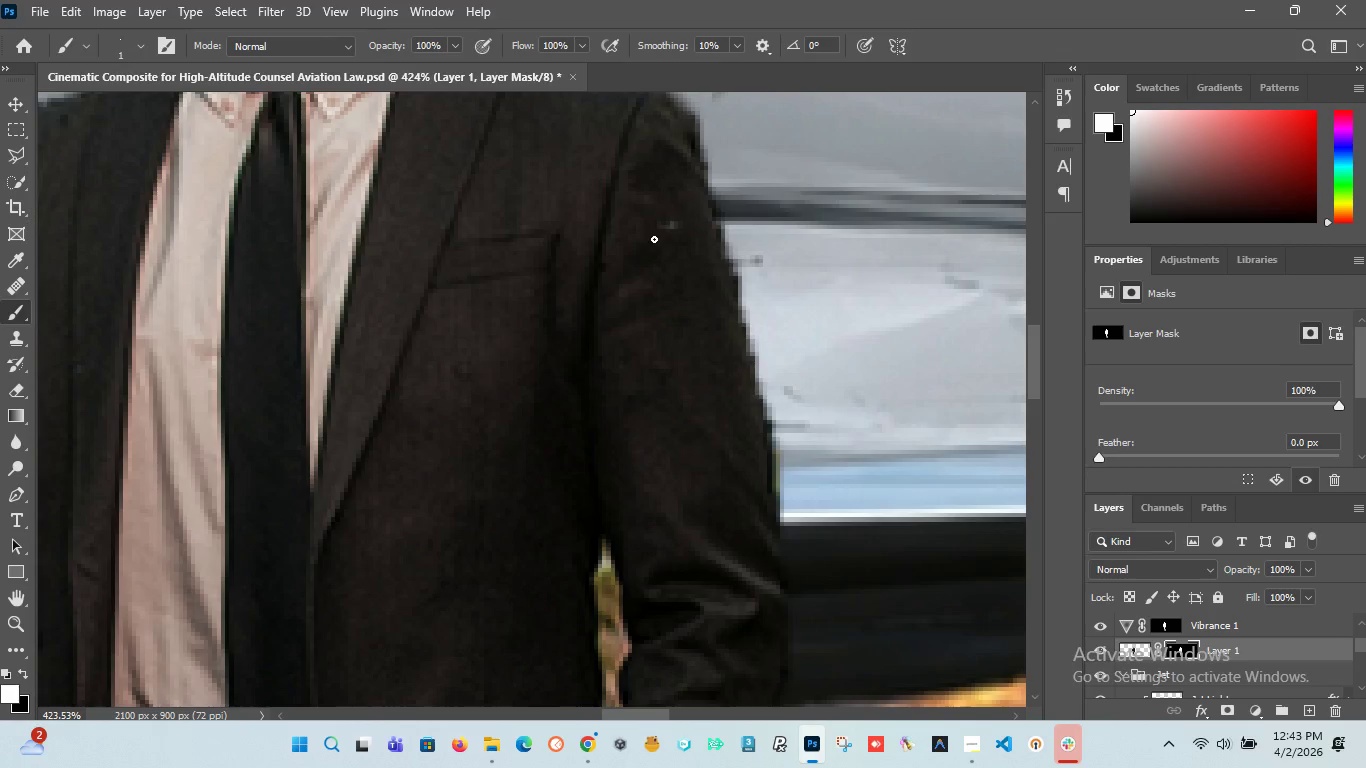 
left_click_drag(start_coordinate=[668, 232], to_coordinate=[675, 224])
 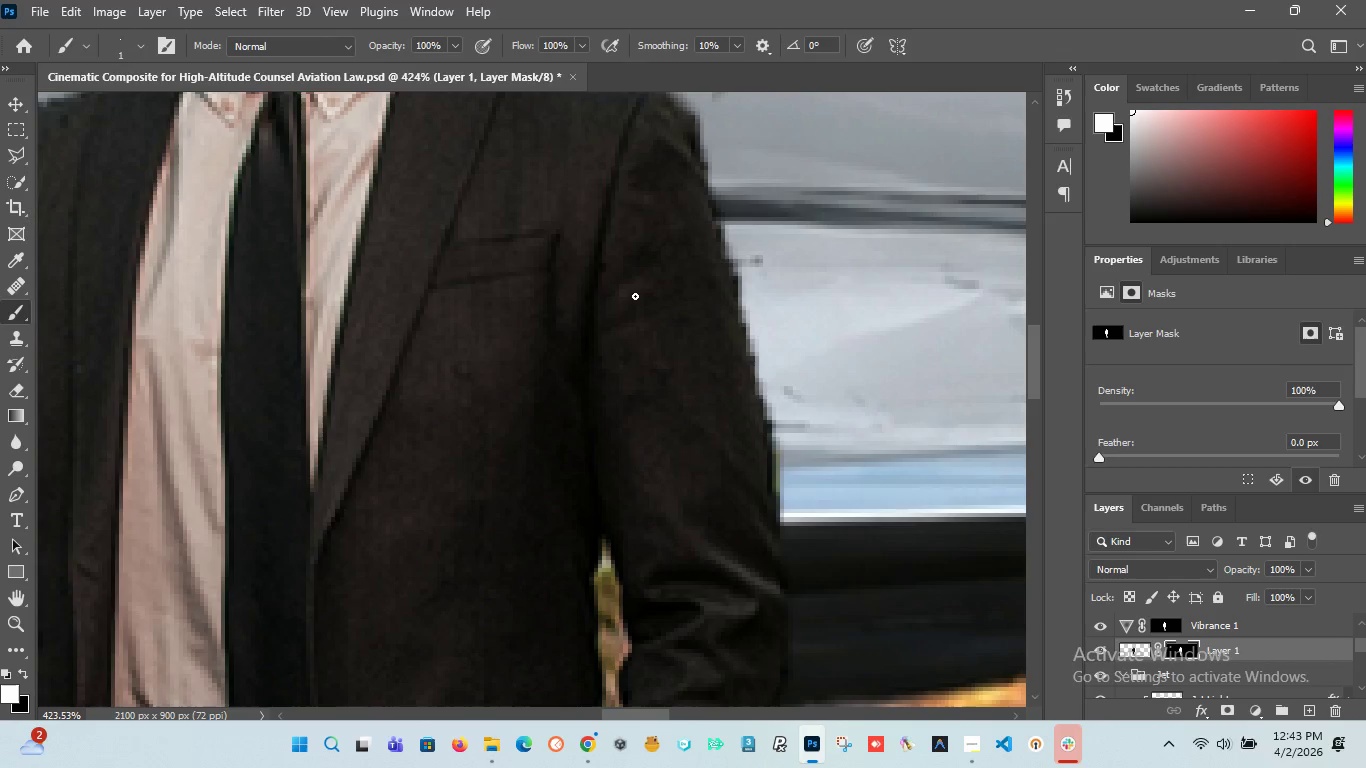 
hold_key(key=AltLeft, duration=1.52)
scroll: coordinate [635, 296], scroll_direction: down, amount: 14.0
 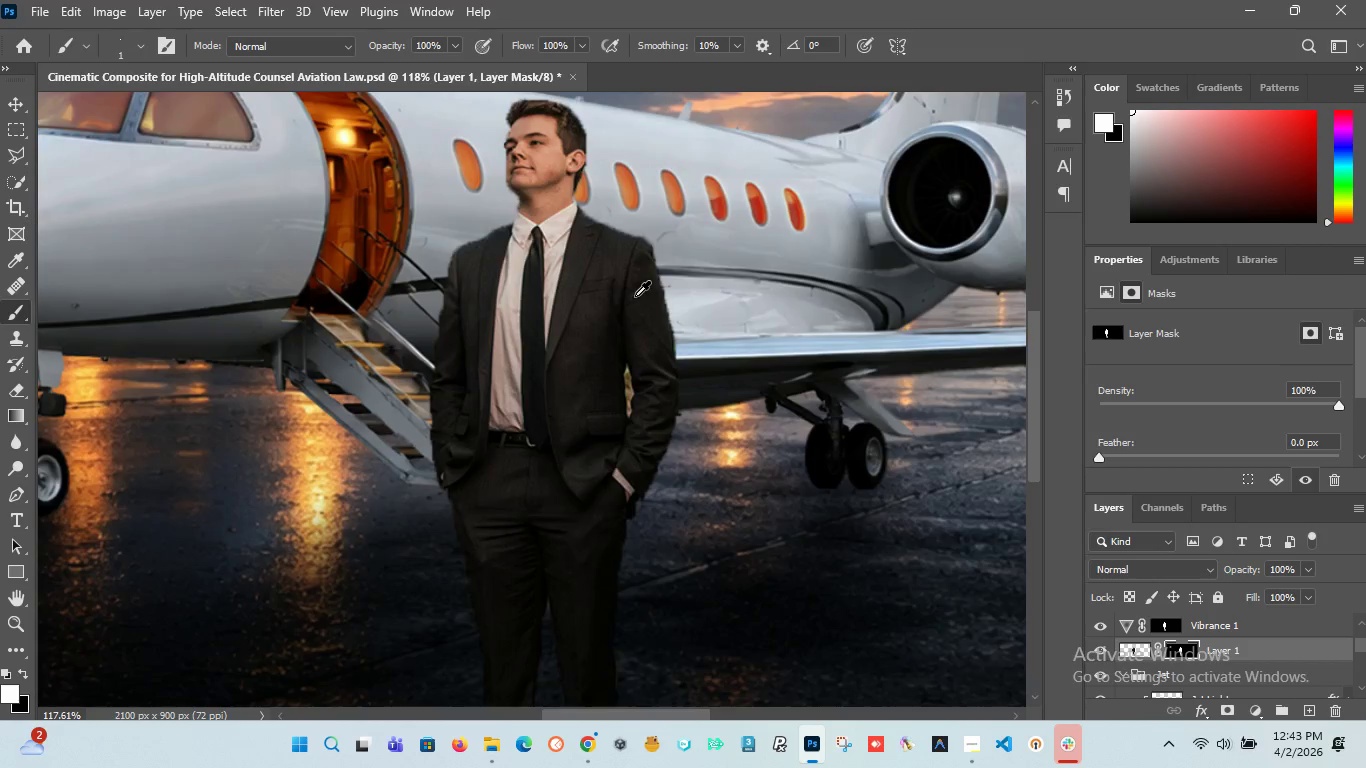 
hold_key(key=AltLeft, duration=1.5)
hold_key(key=AltLeft, duration=1.5)
scroll: coordinate [635, 300], scroll_direction: down, amount: 2.0
 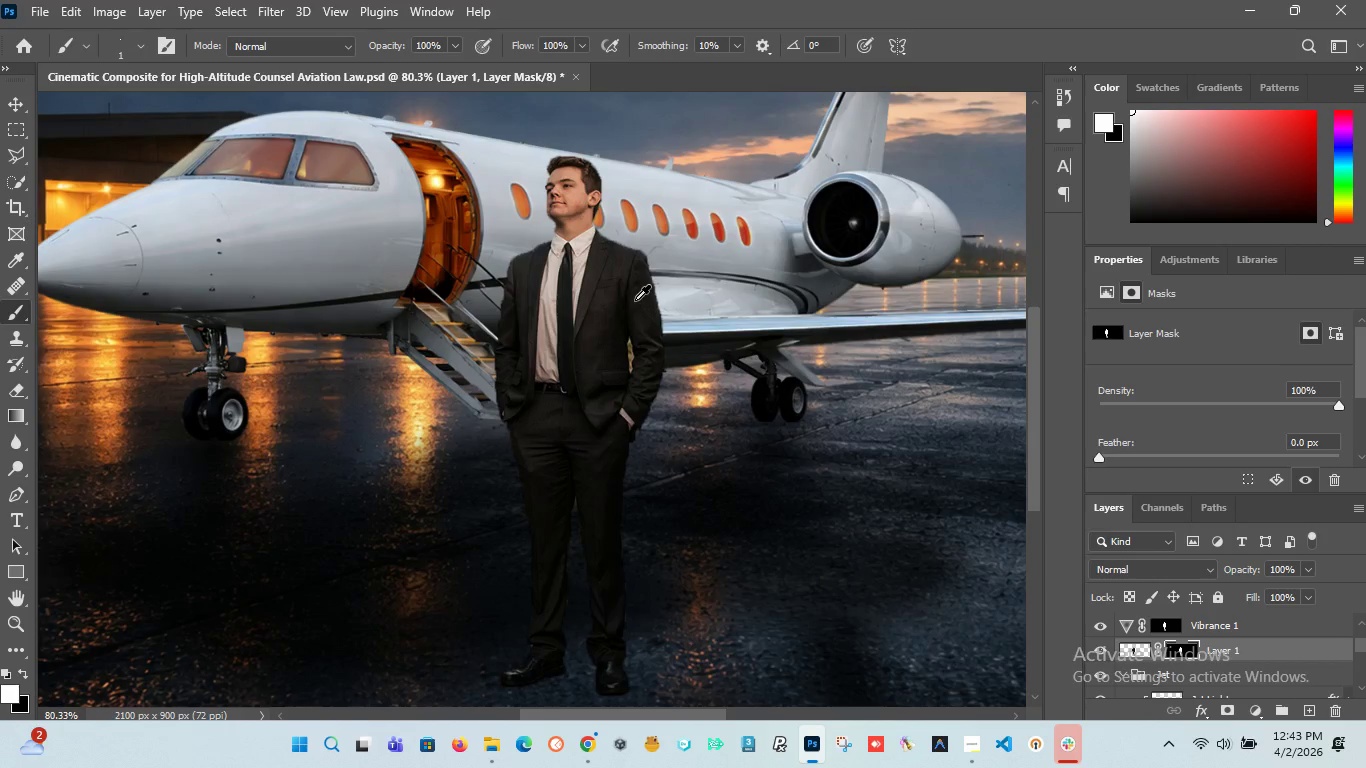 
key(Control+S)
 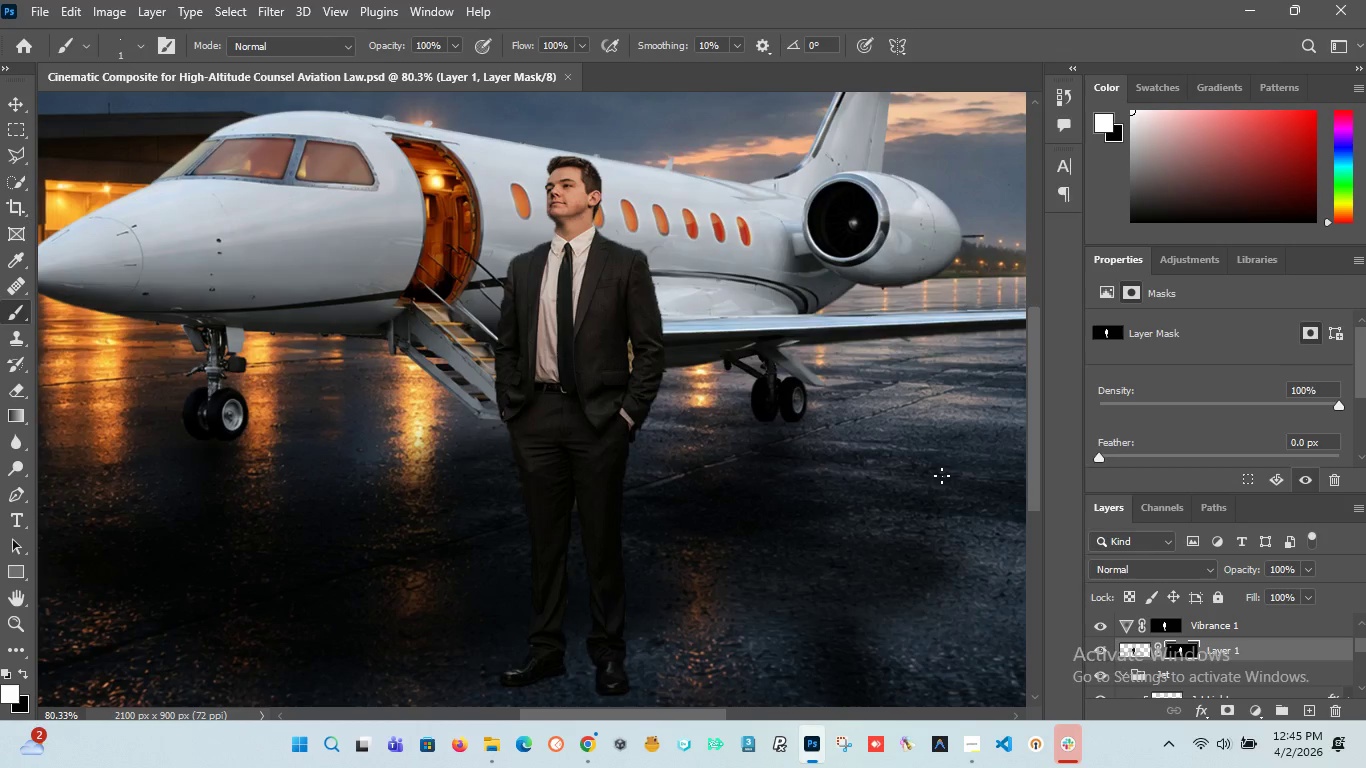 
wait(124.92)
 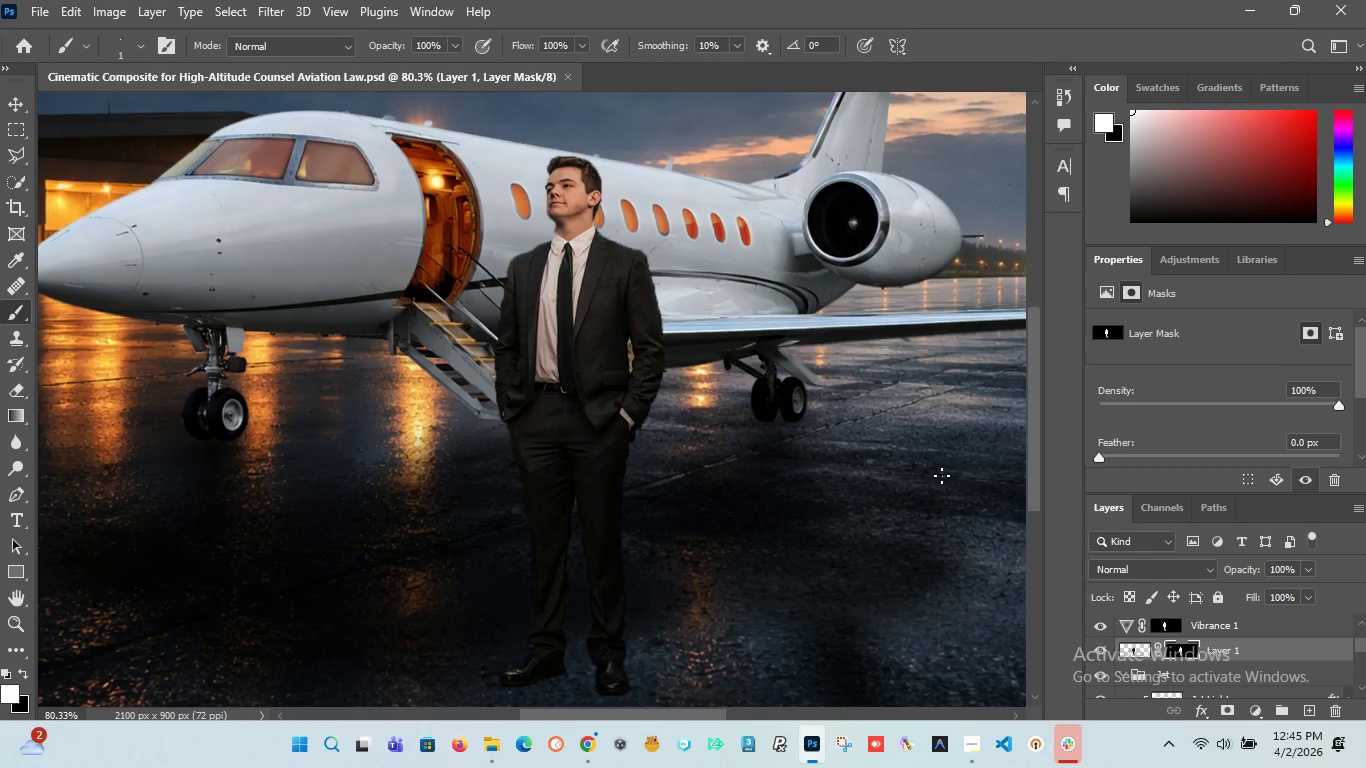 
hold_key(key=AltLeft, duration=0.67)
scroll: coordinate [548, 561], scroll_direction: down, amount: 5.0
 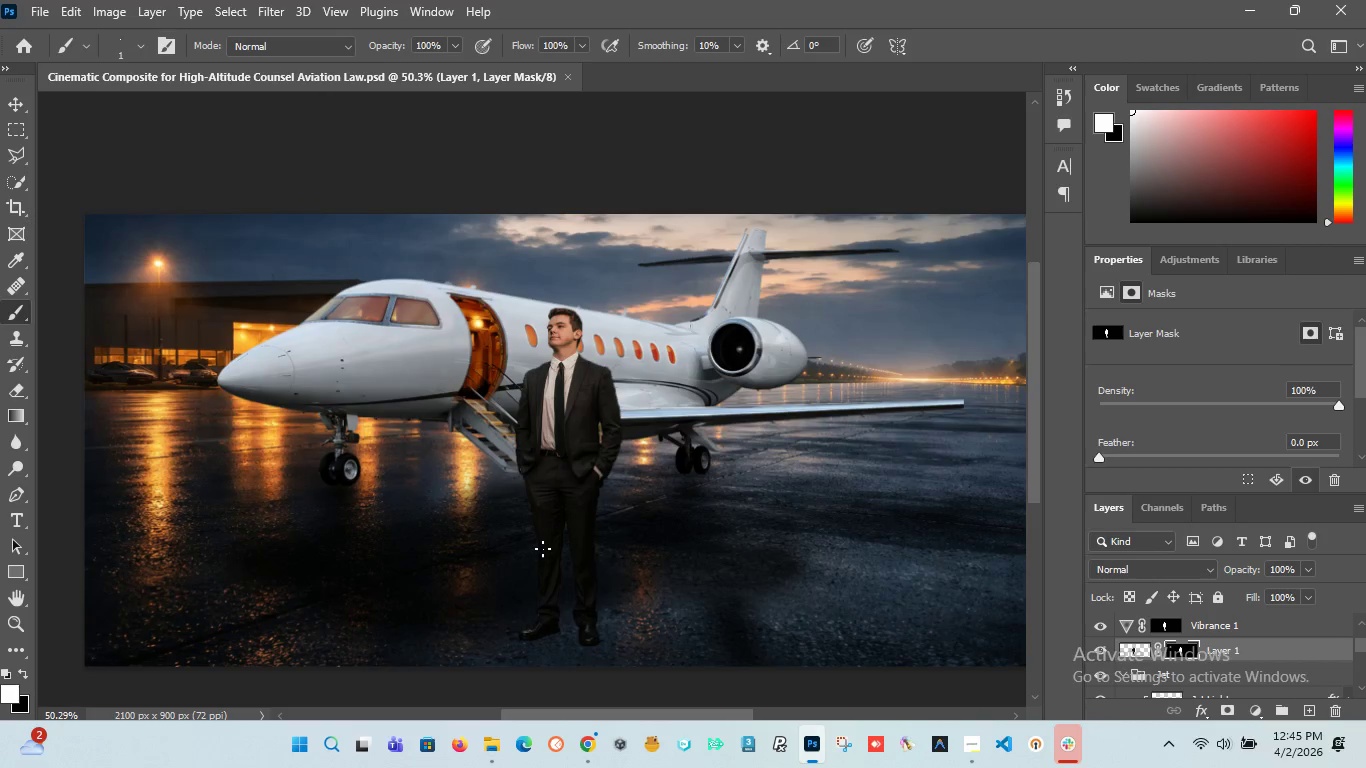 
hold_key(key=AltLeft, duration=1.52)
 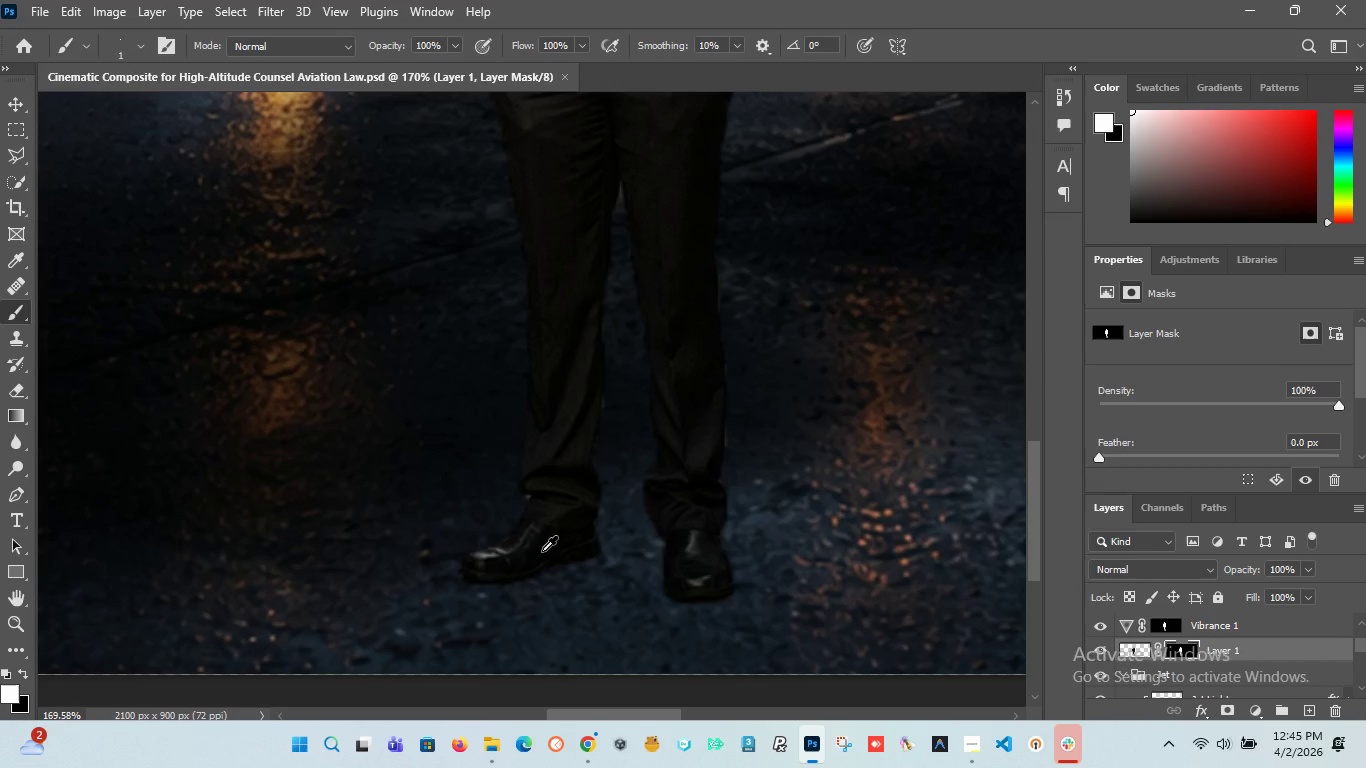 
scroll: coordinate [543, 548], scroll_direction: down, amount: 5.0
 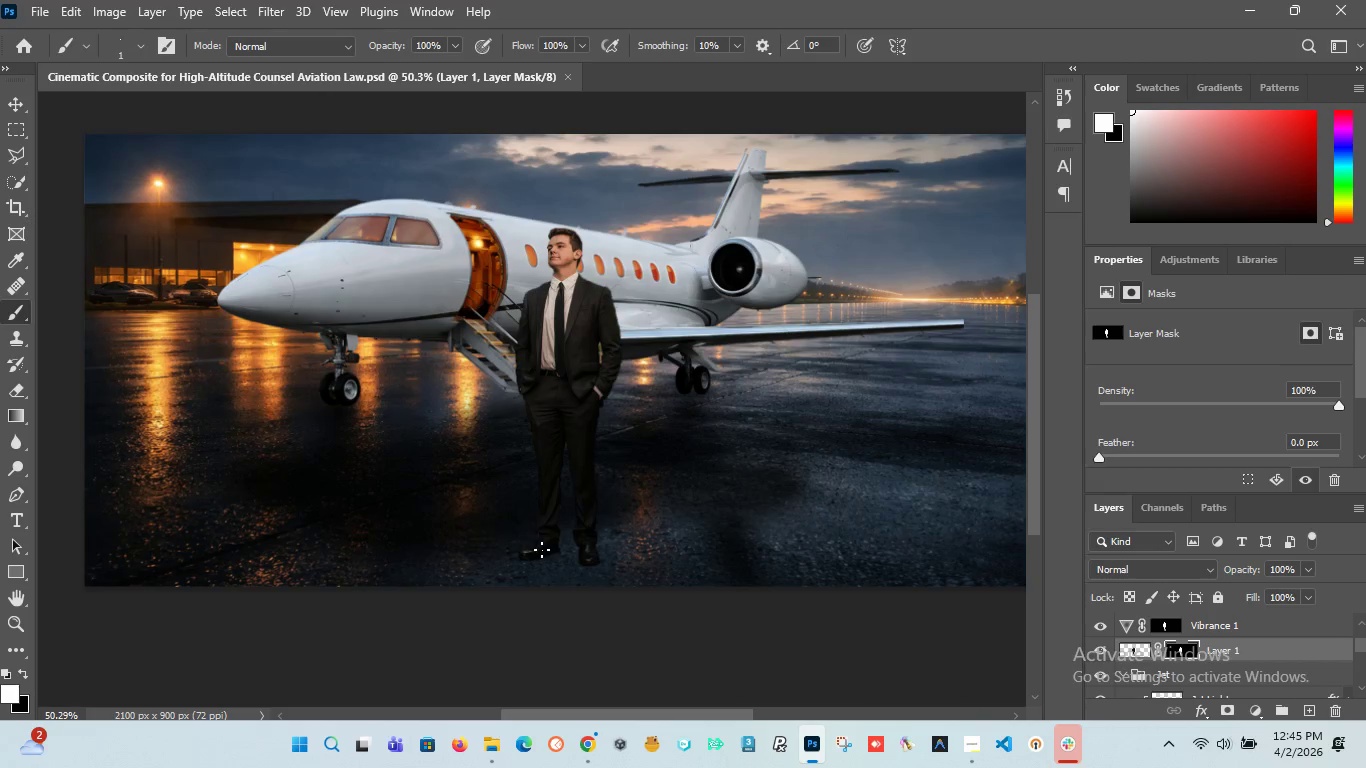 
hold_key(key=AltLeft, duration=1.5)
 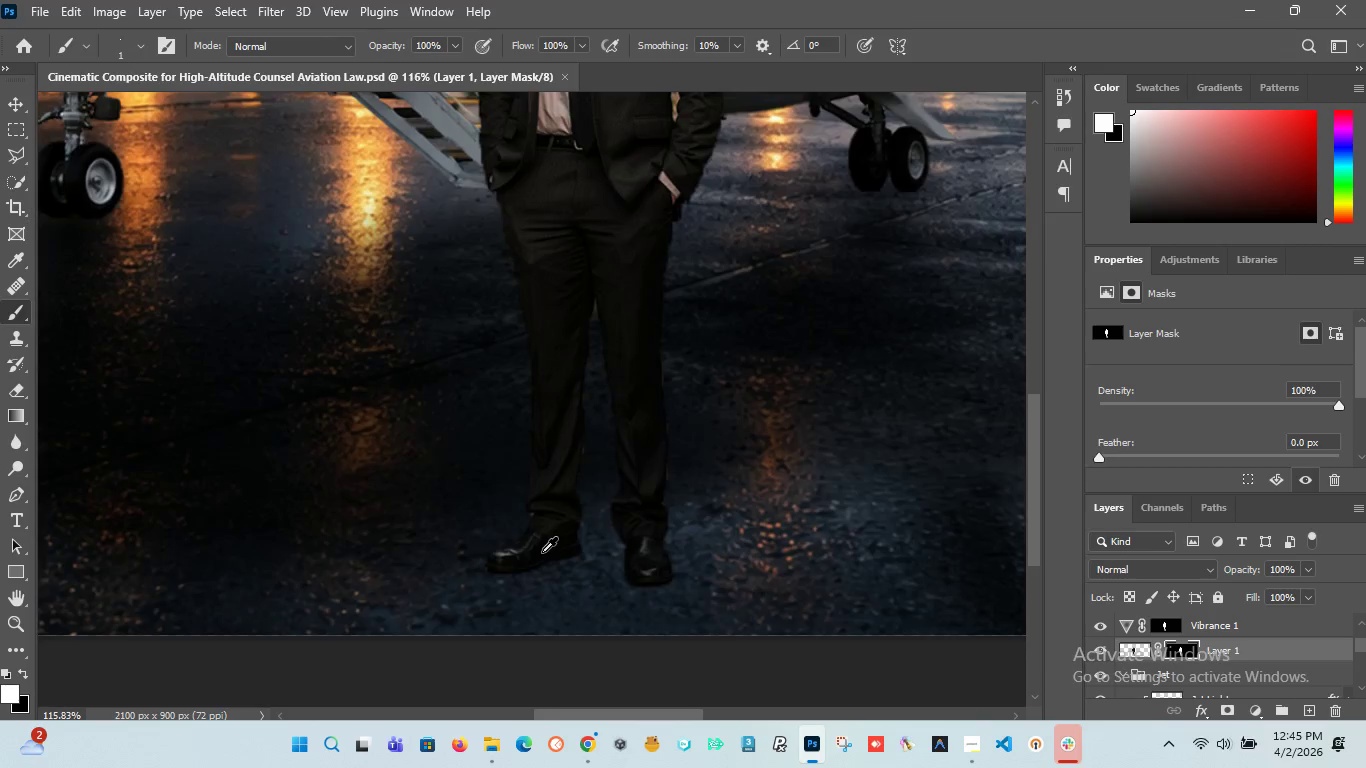 
scroll: coordinate [542, 551], scroll_direction: up, amount: 13.0
 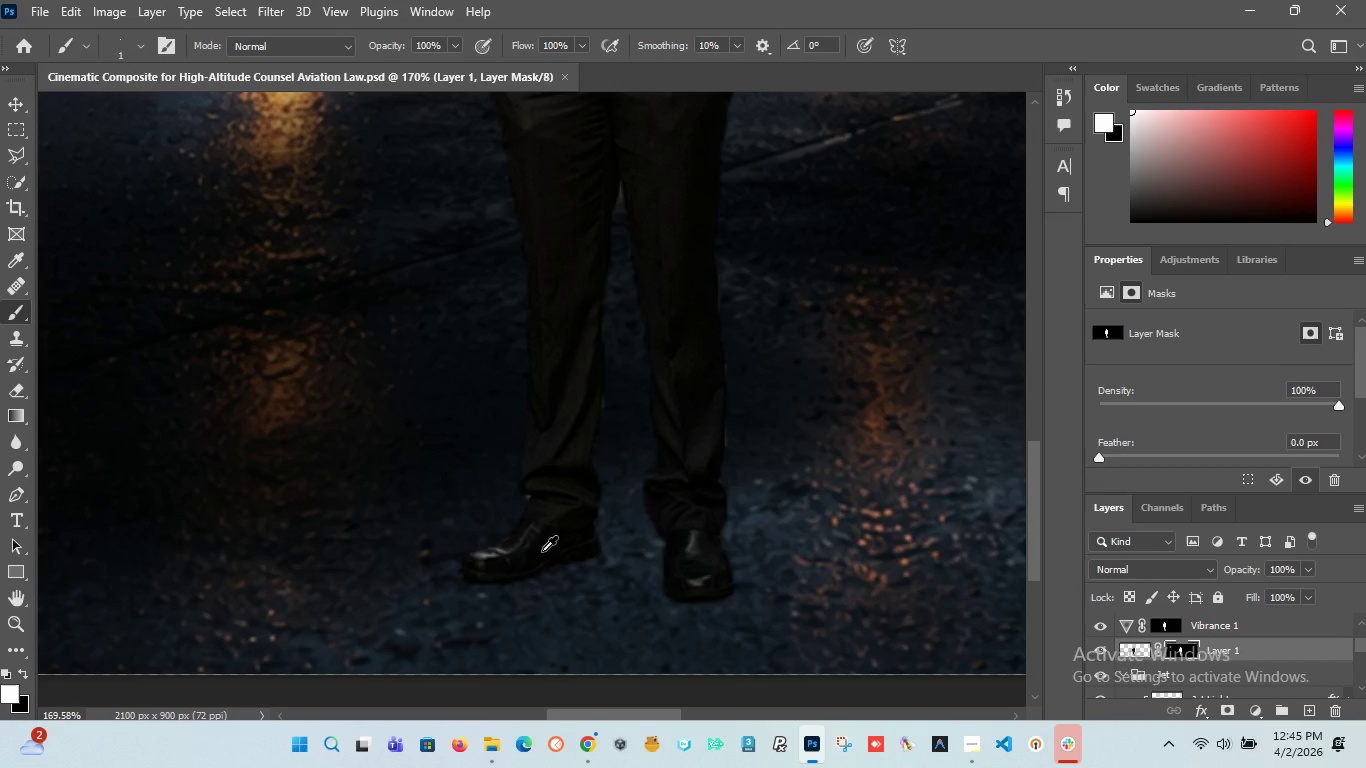 
hold_key(key=AltLeft, duration=1.5)
scroll: coordinate [542, 554], scroll_direction: down, amount: 7.0
 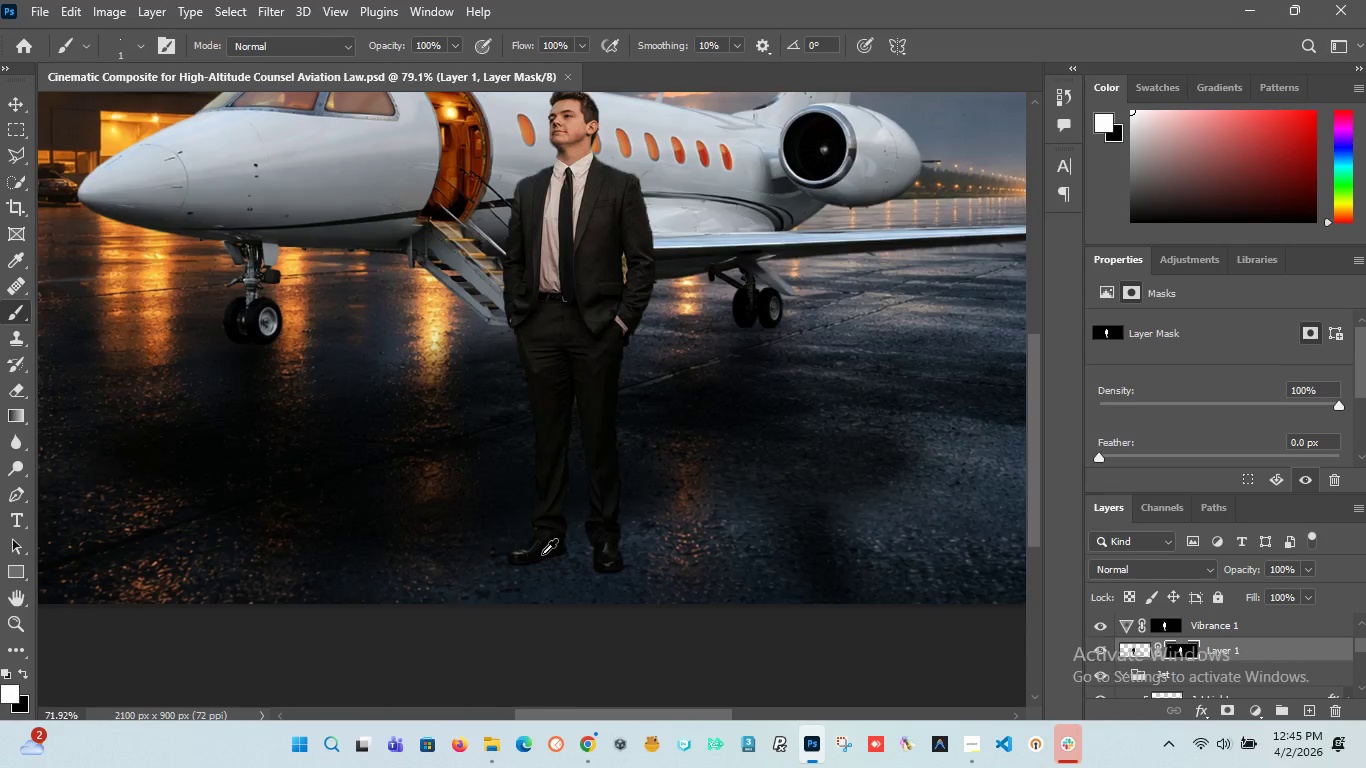 
hold_key(key=AltLeft, duration=1.5)
 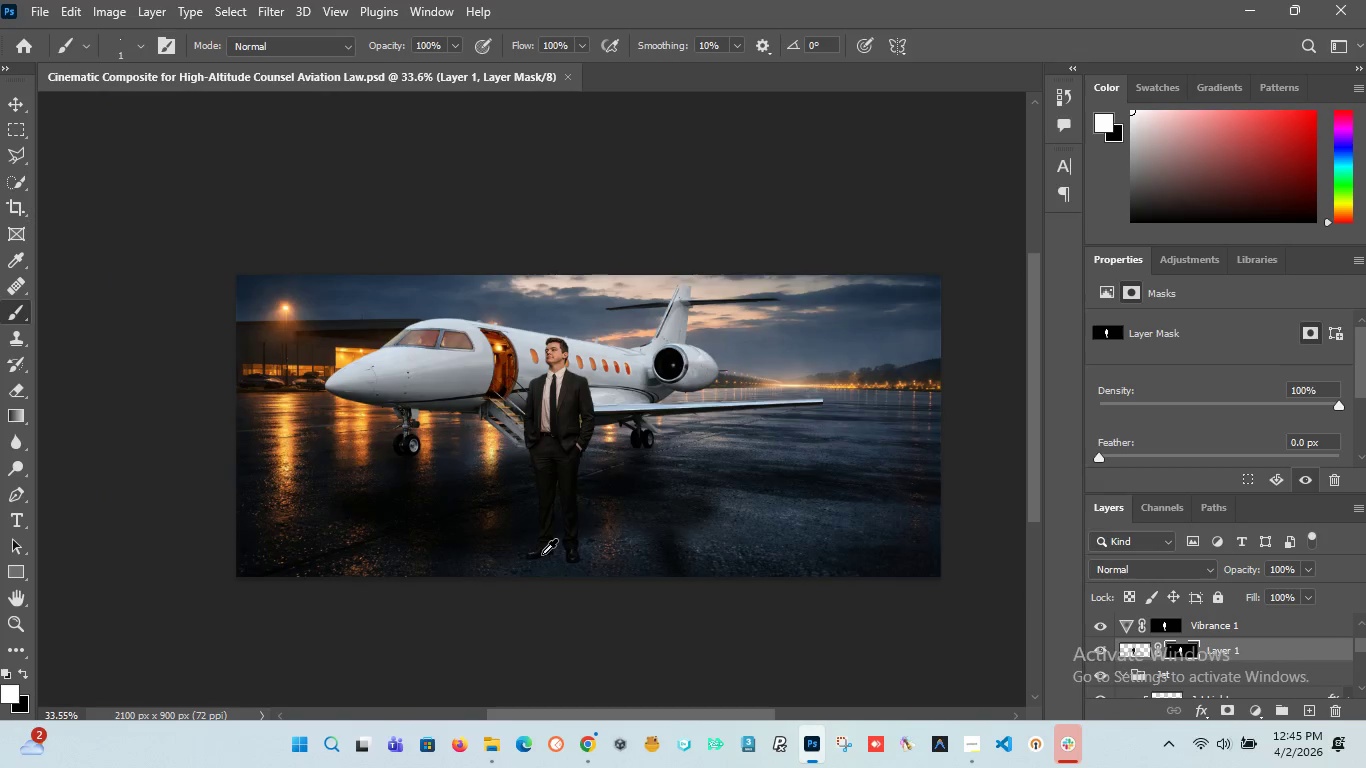 
hold_key(key=AltLeft, duration=1.44)
 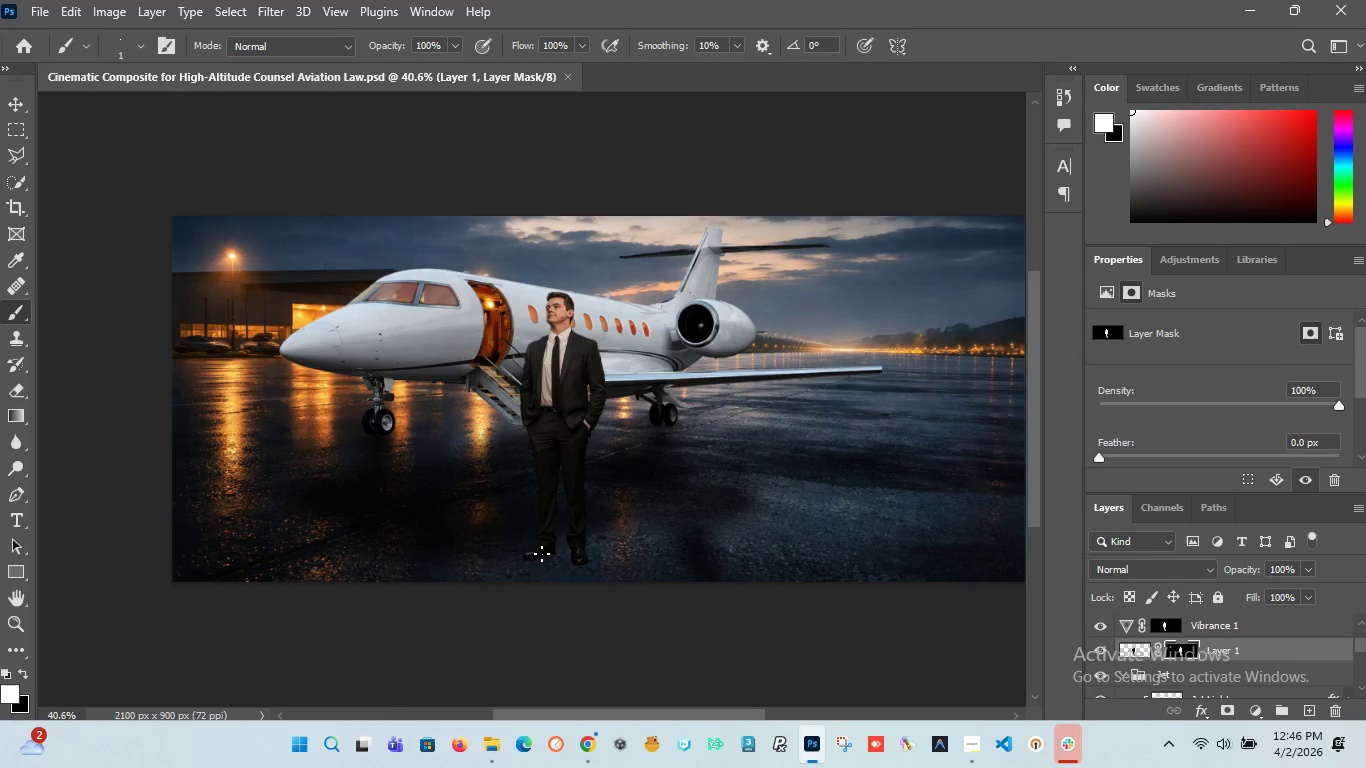 
wait(47.8)
 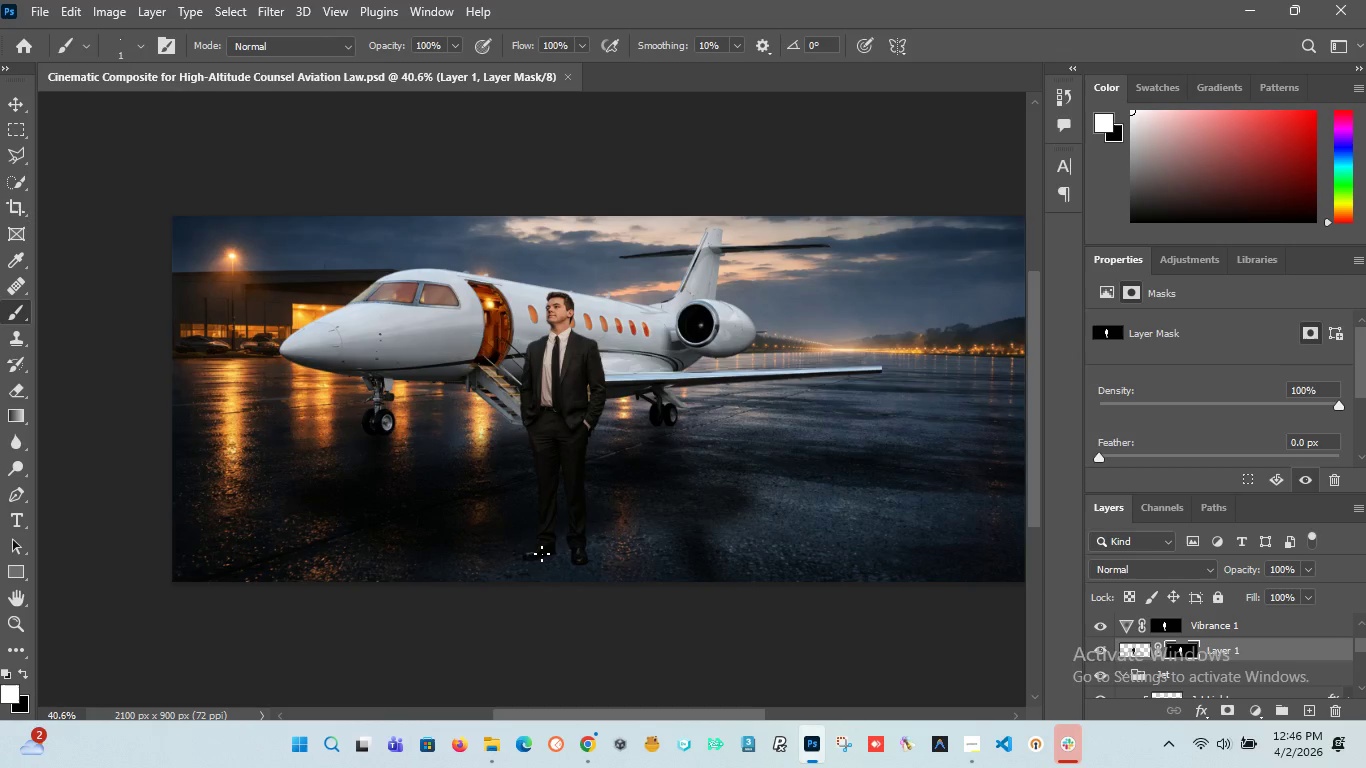 
scroll: coordinate [574, 412], scroll_direction: none, amount: 0.0
 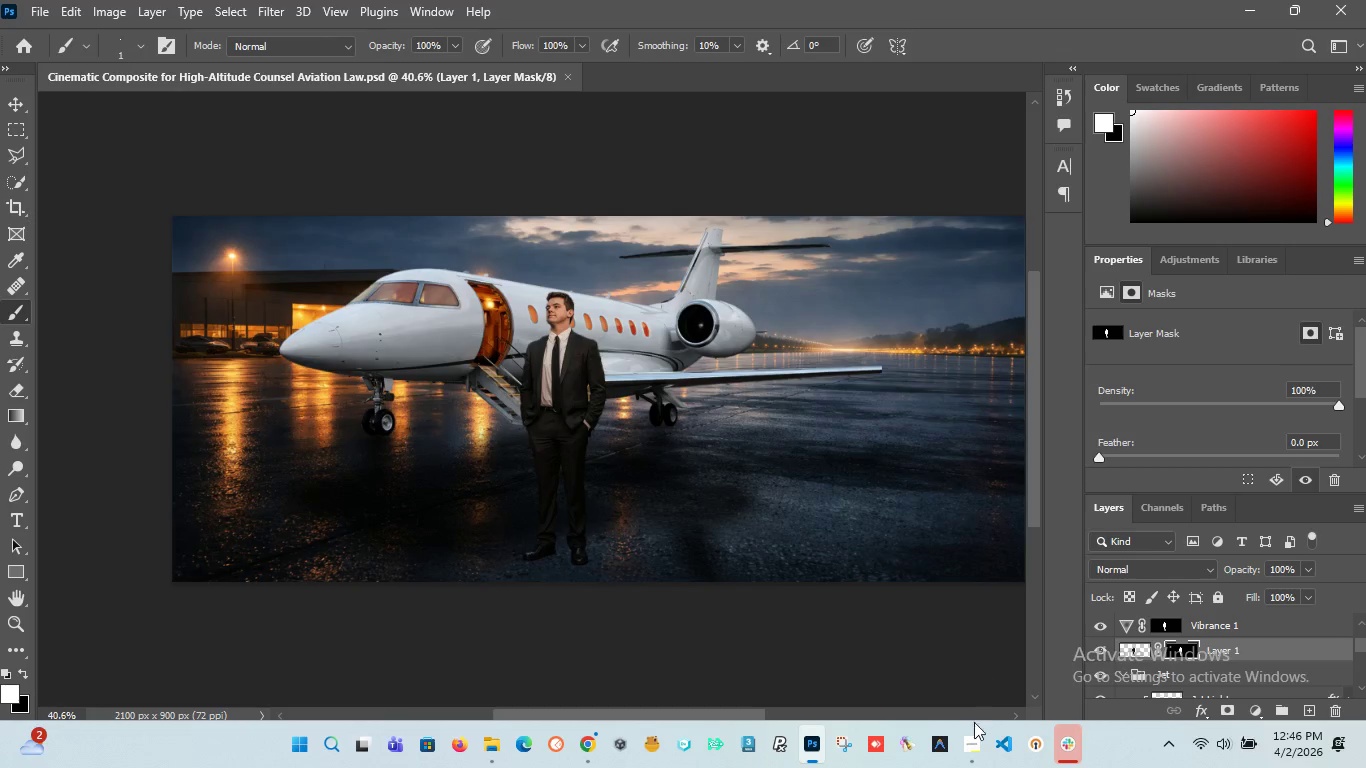 
left_click([969, 740])